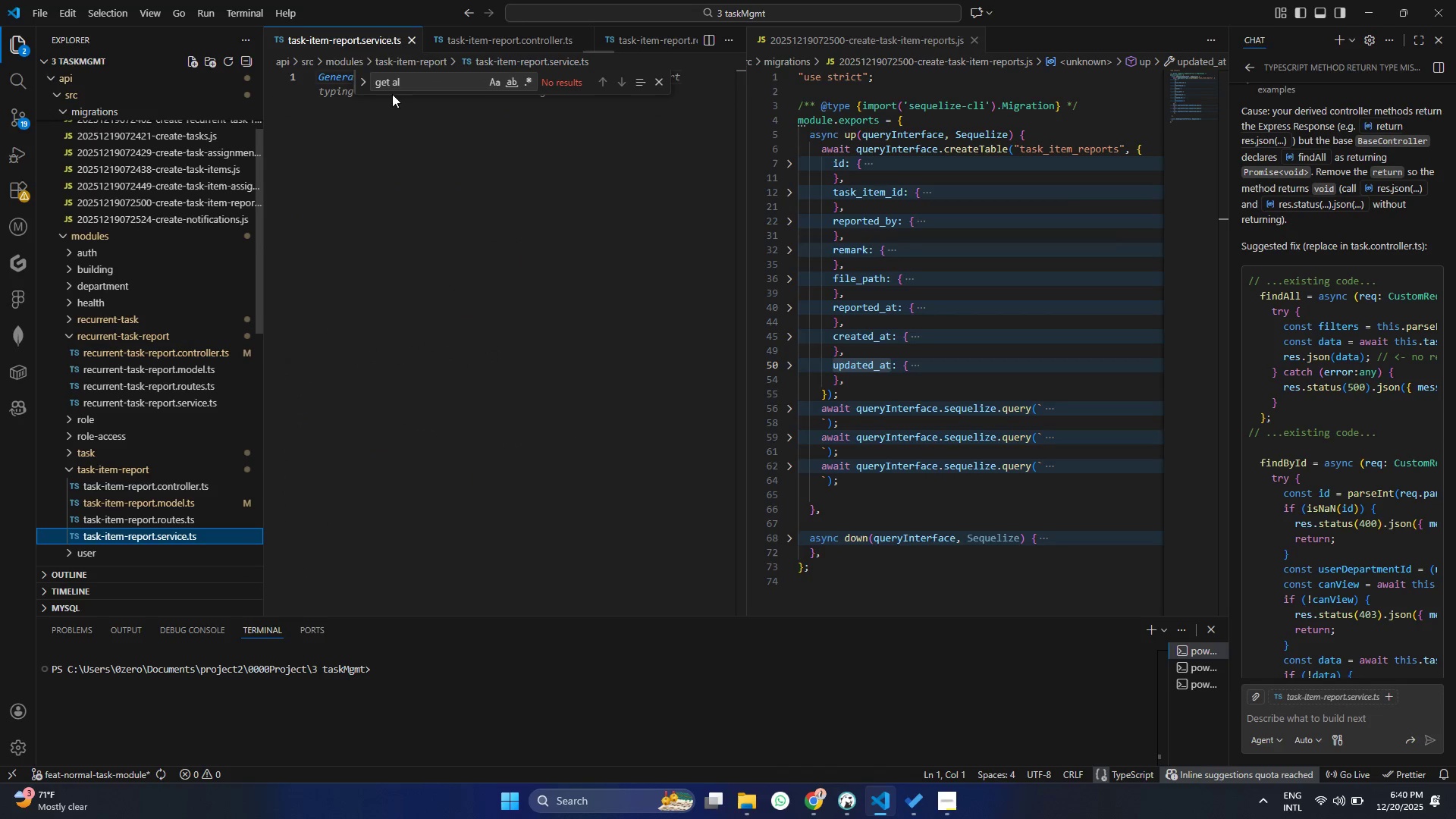 
left_click([410, 105])
 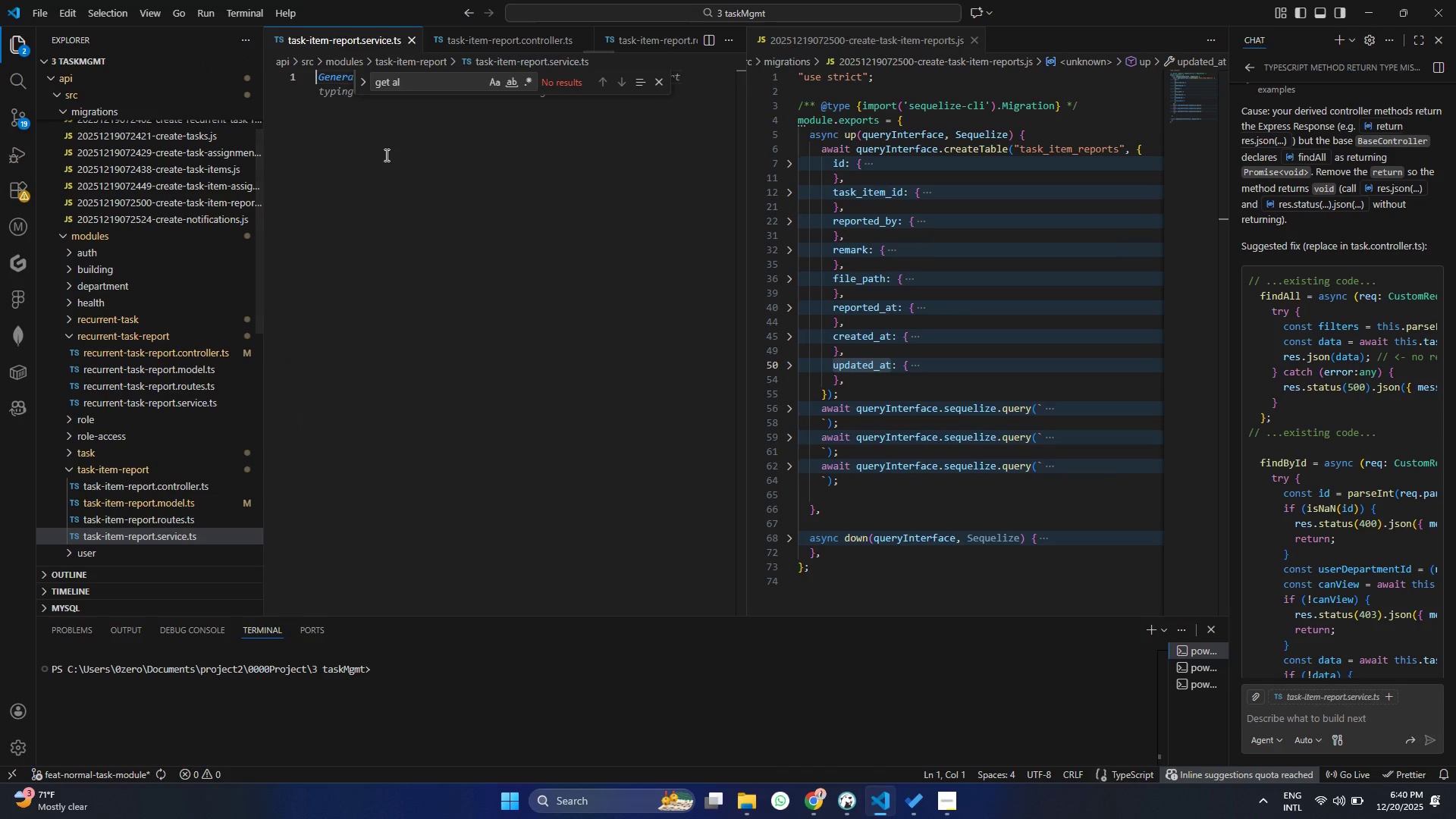 
key(Control+ControlLeft)
 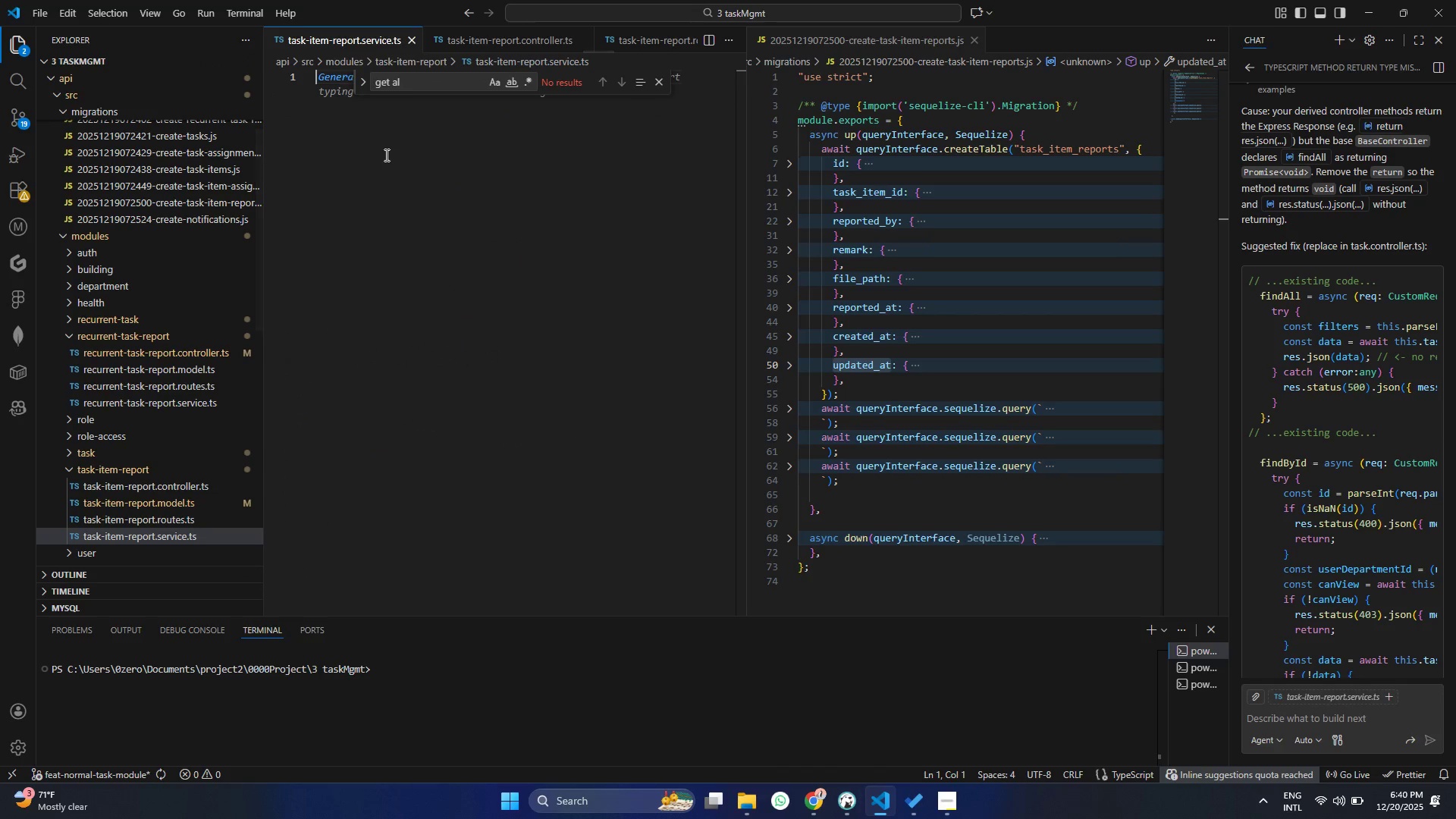 
key(Control+V)
 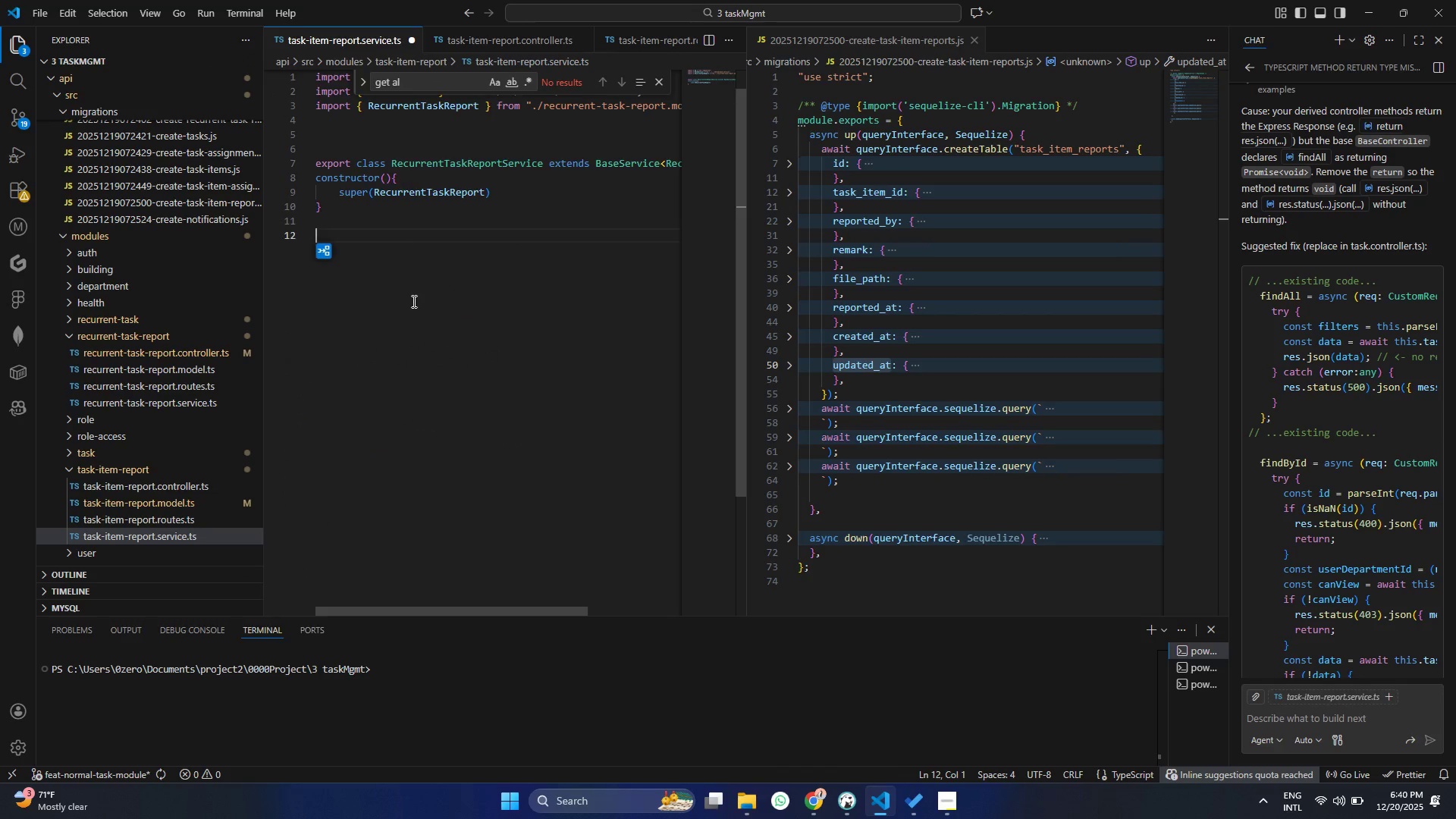 
scroll: coordinate [421, 322], scroll_direction: up, amount: 10.0
 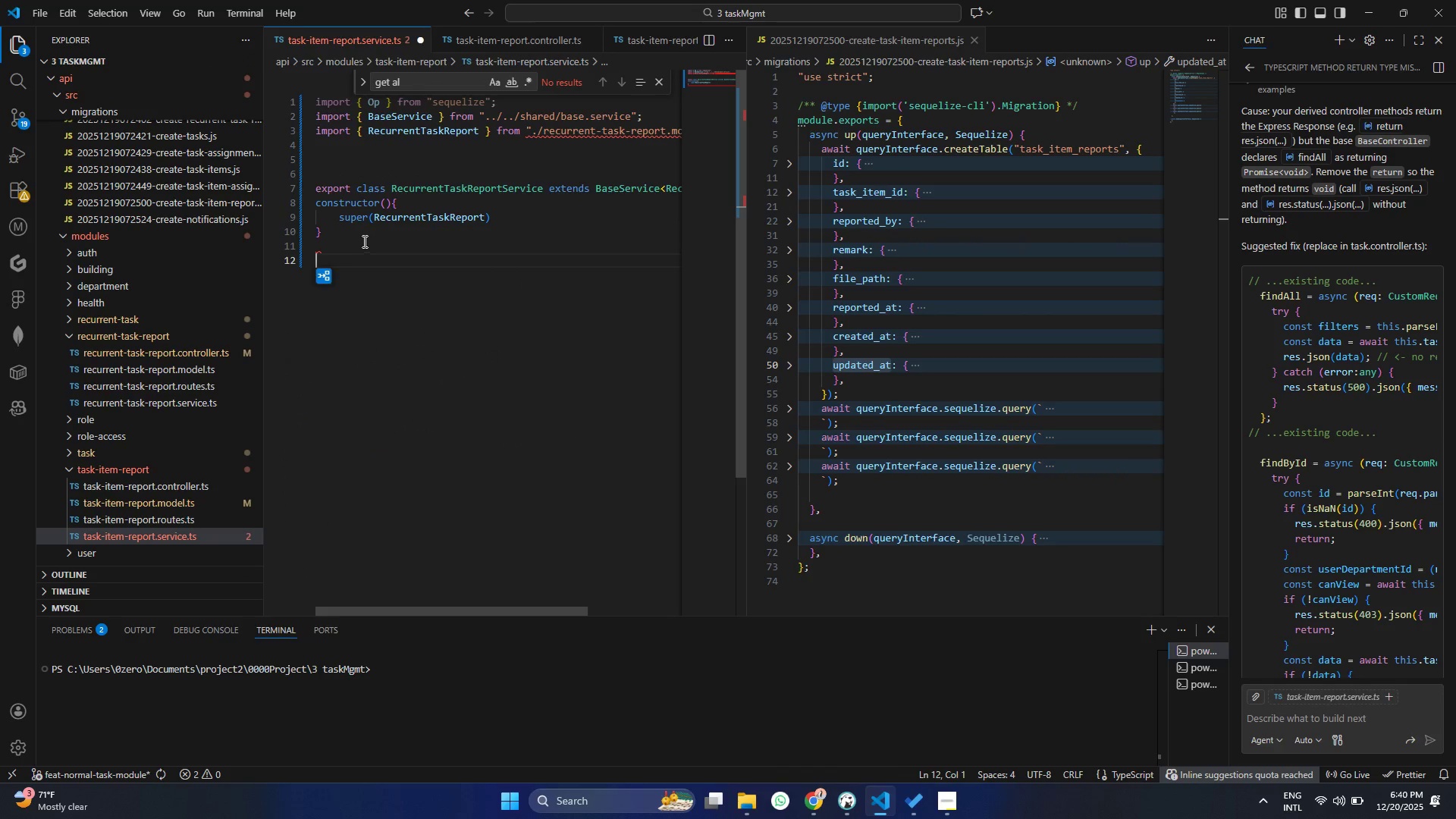 
key(Shift+BracketRight)
 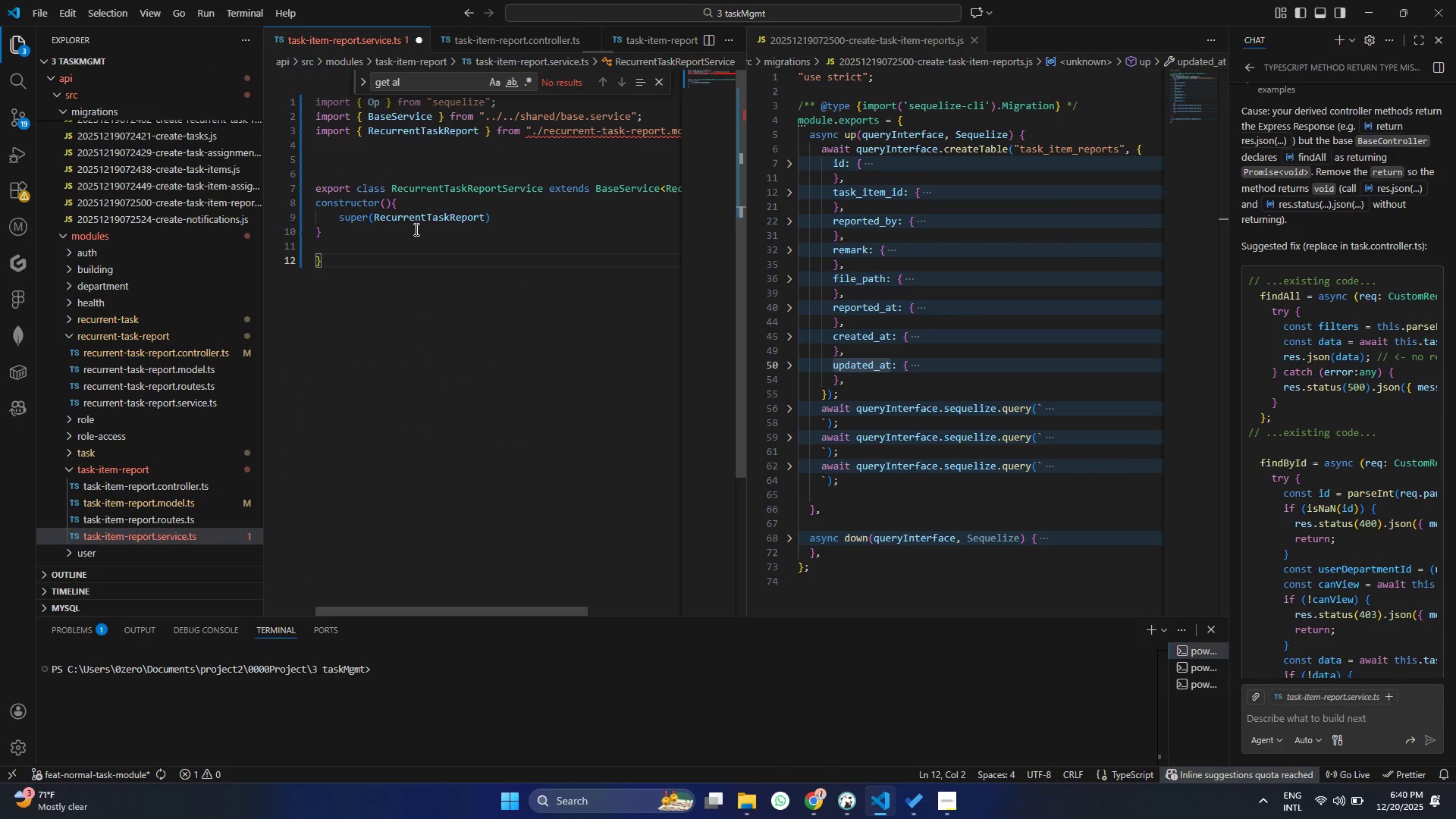 
scroll: coordinate [453, 234], scroll_direction: up, amount: 7.0
 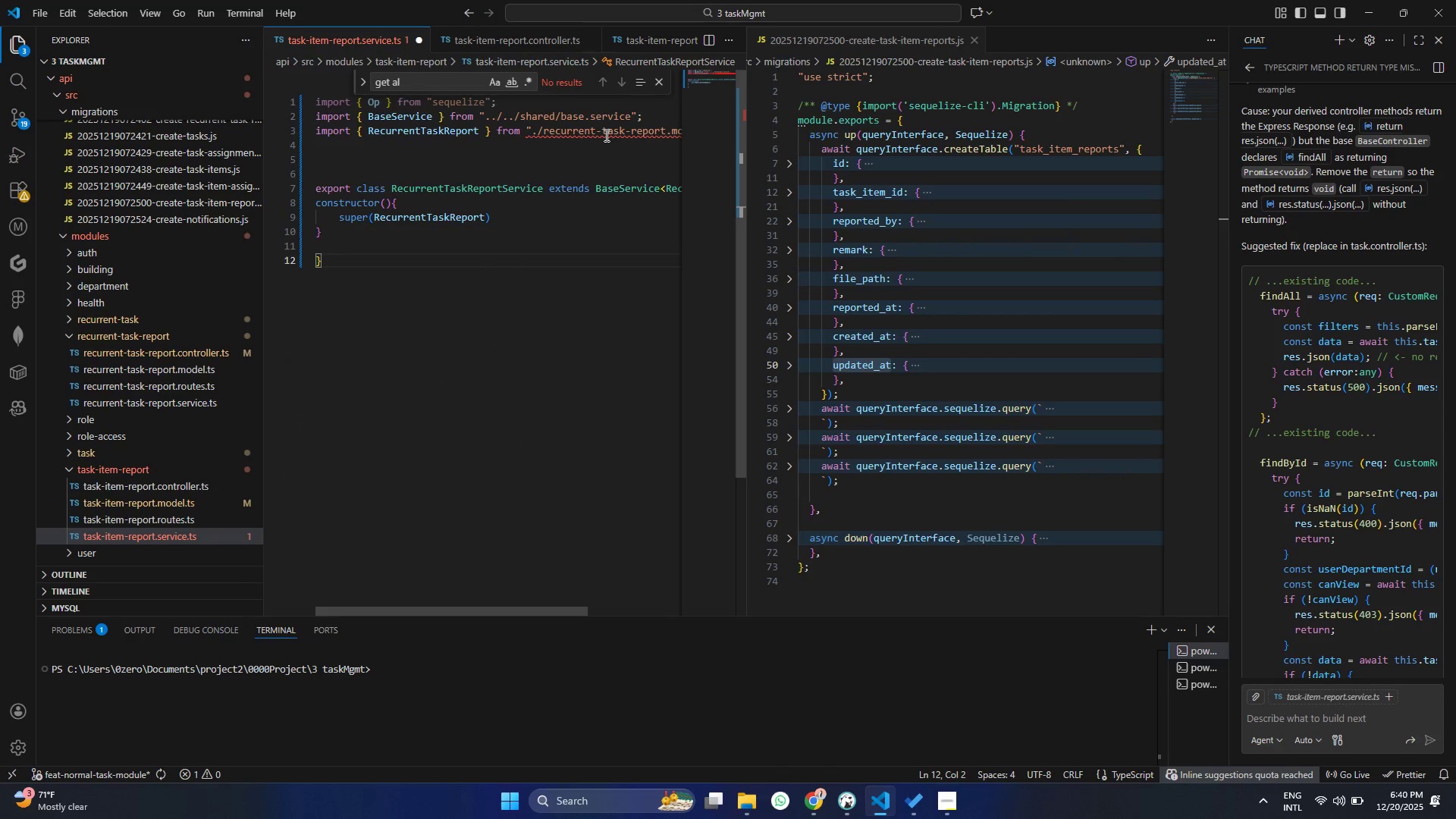 
double_click([605, 135])
 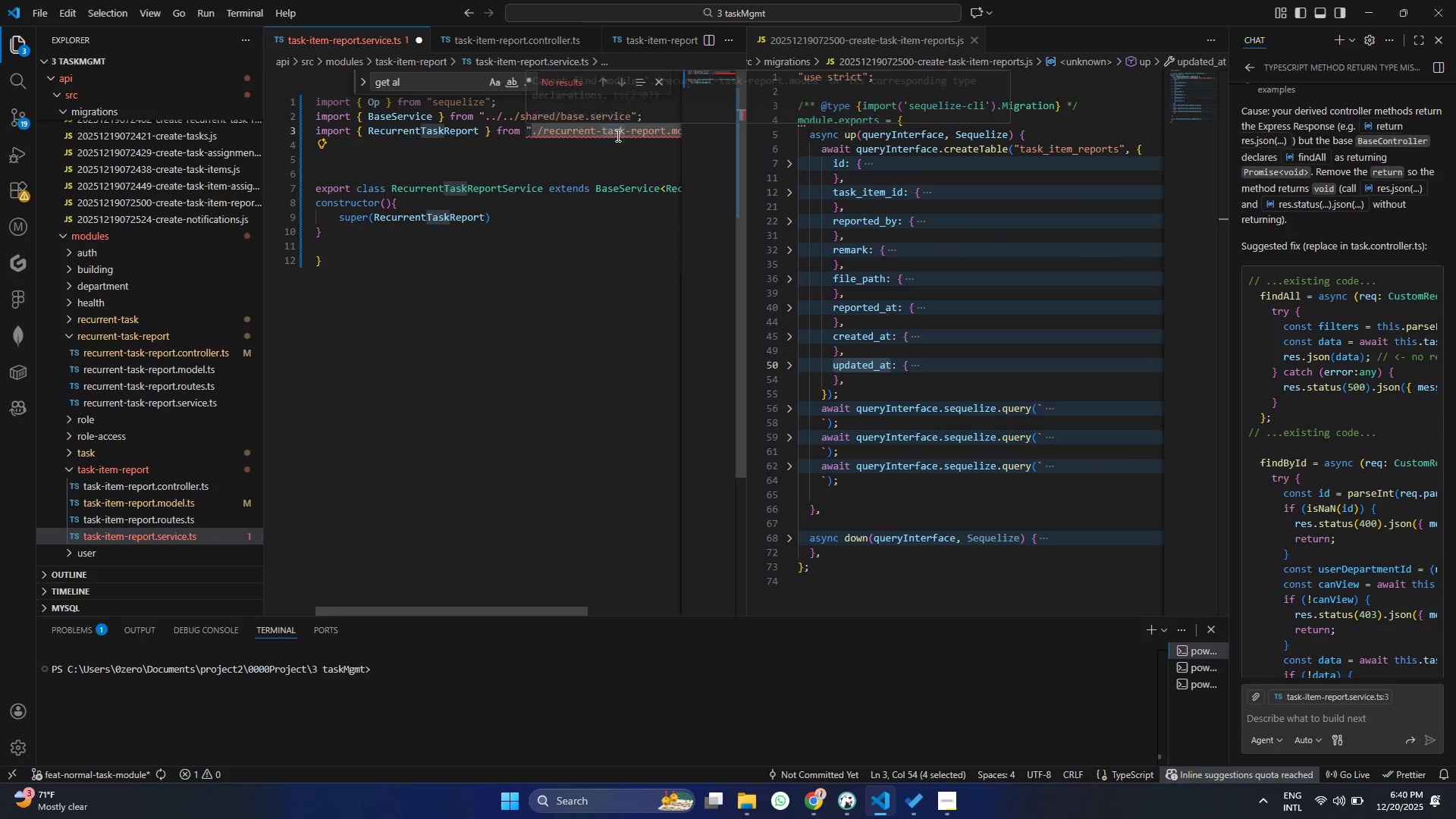 
key(Backspace)
 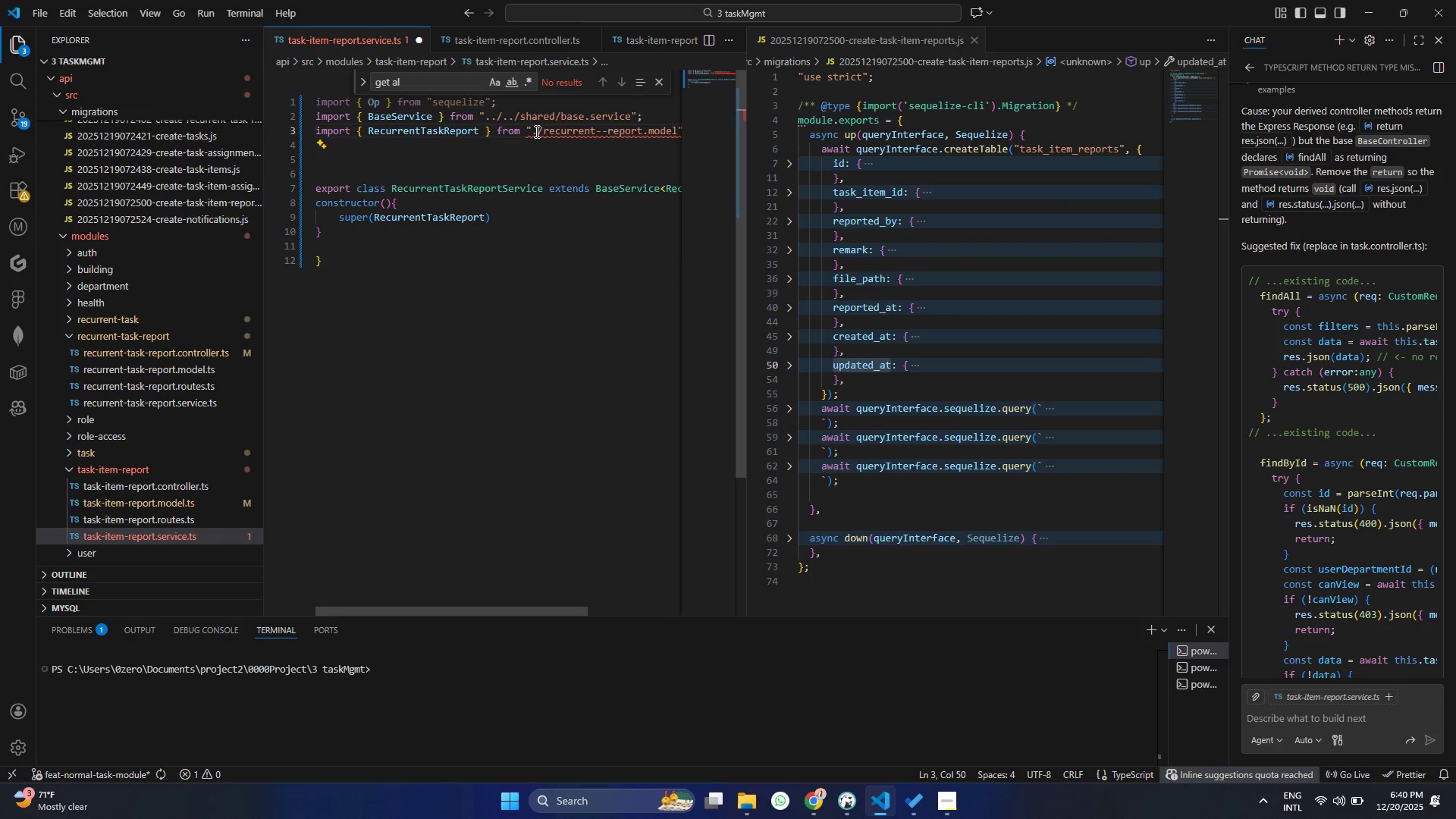 
left_click([421, 133])
 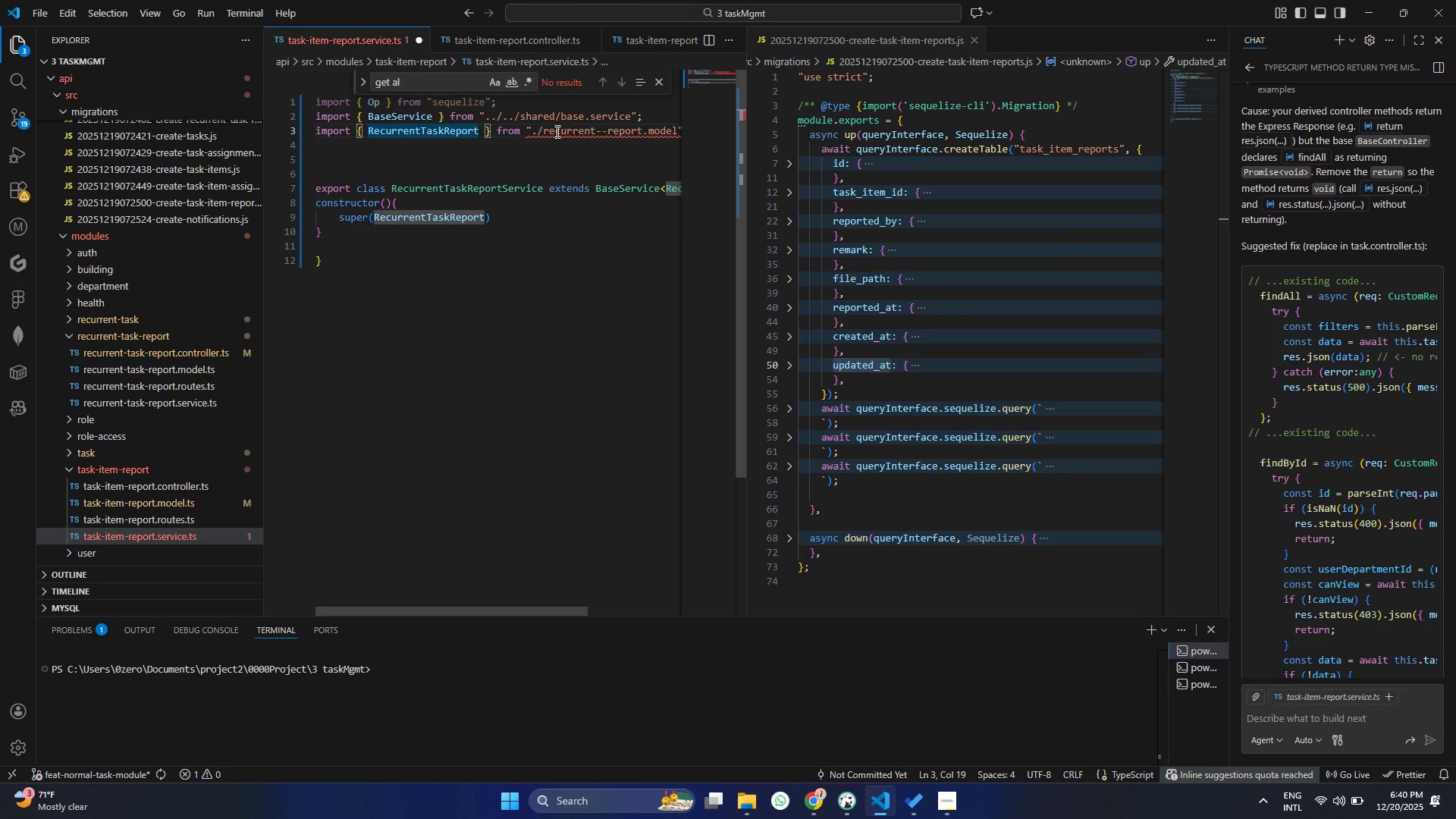 
double_click([556, 133])
 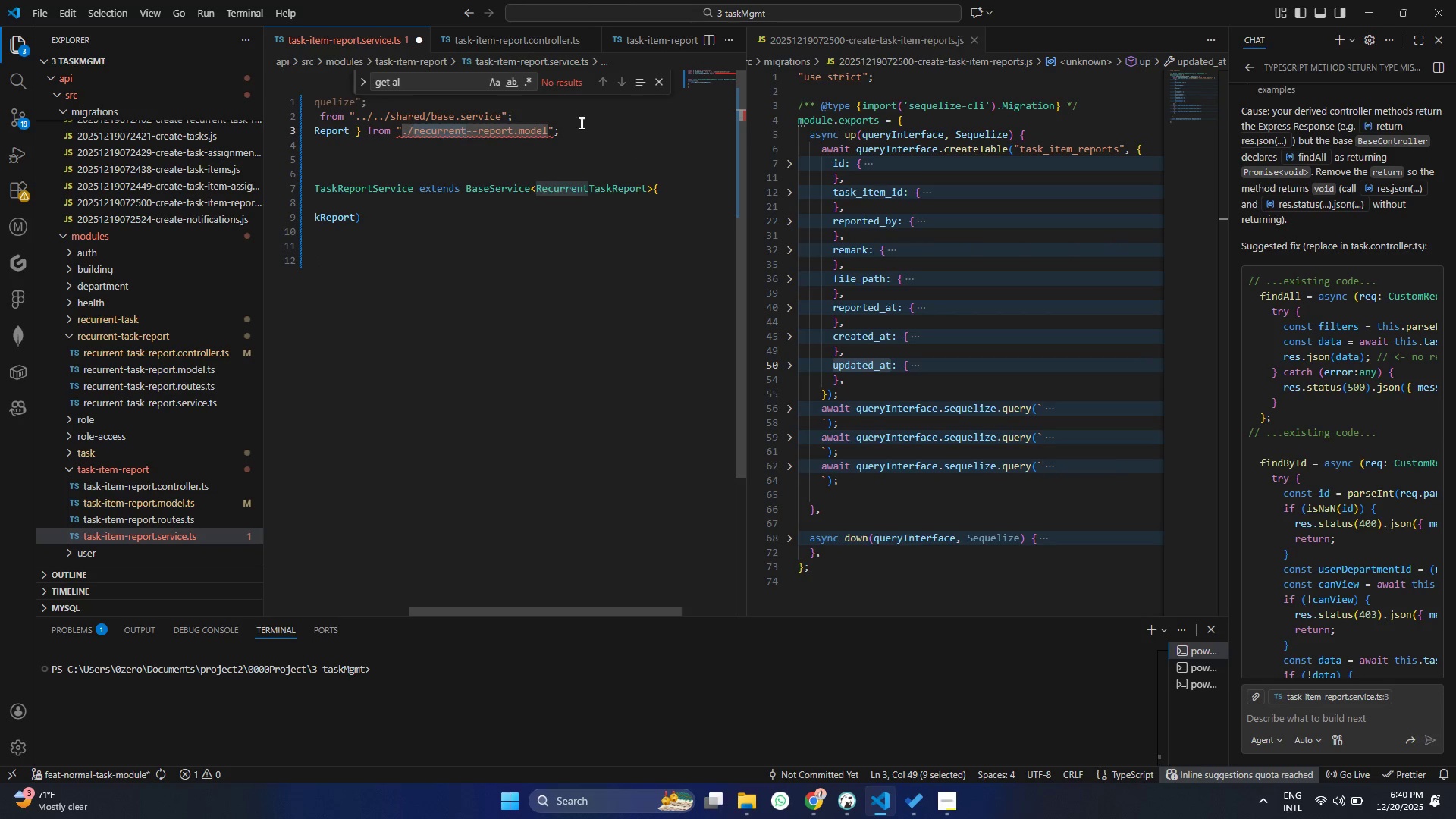 
left_click_drag(start_coordinate=[551, 133], to_coordinate=[406, 131])
 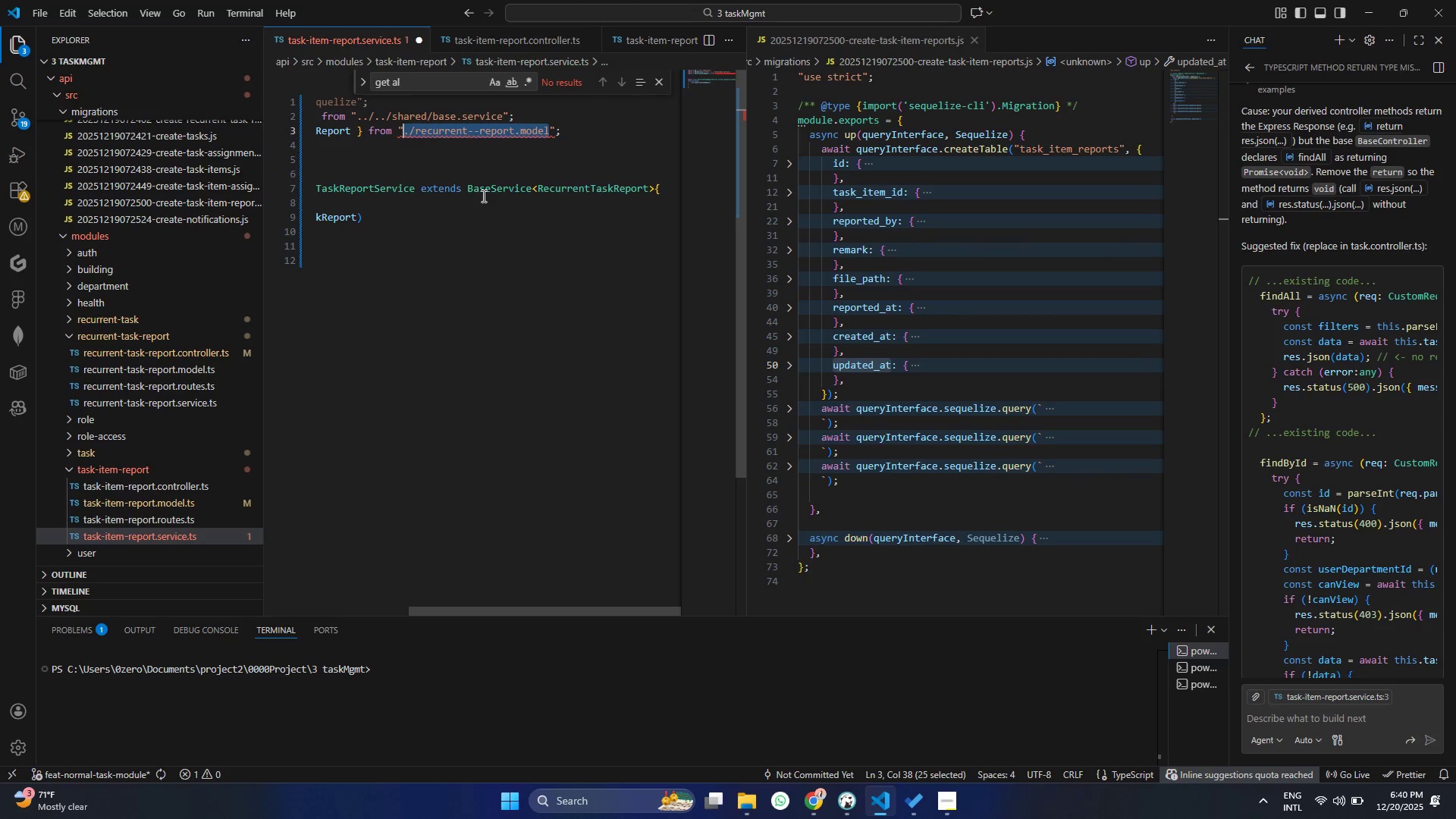 
key(Backspace)
 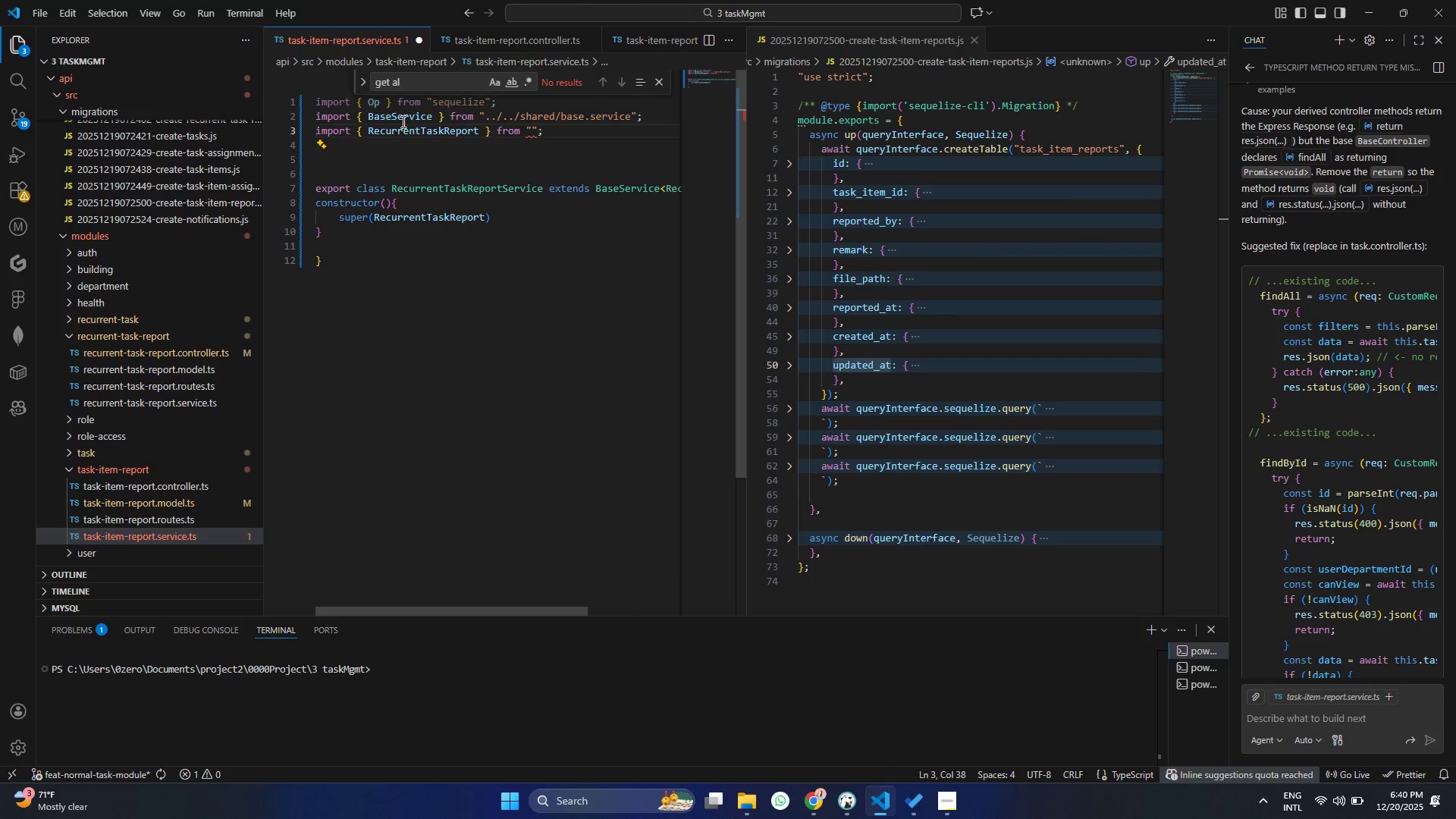 
double_click([396, 135])
 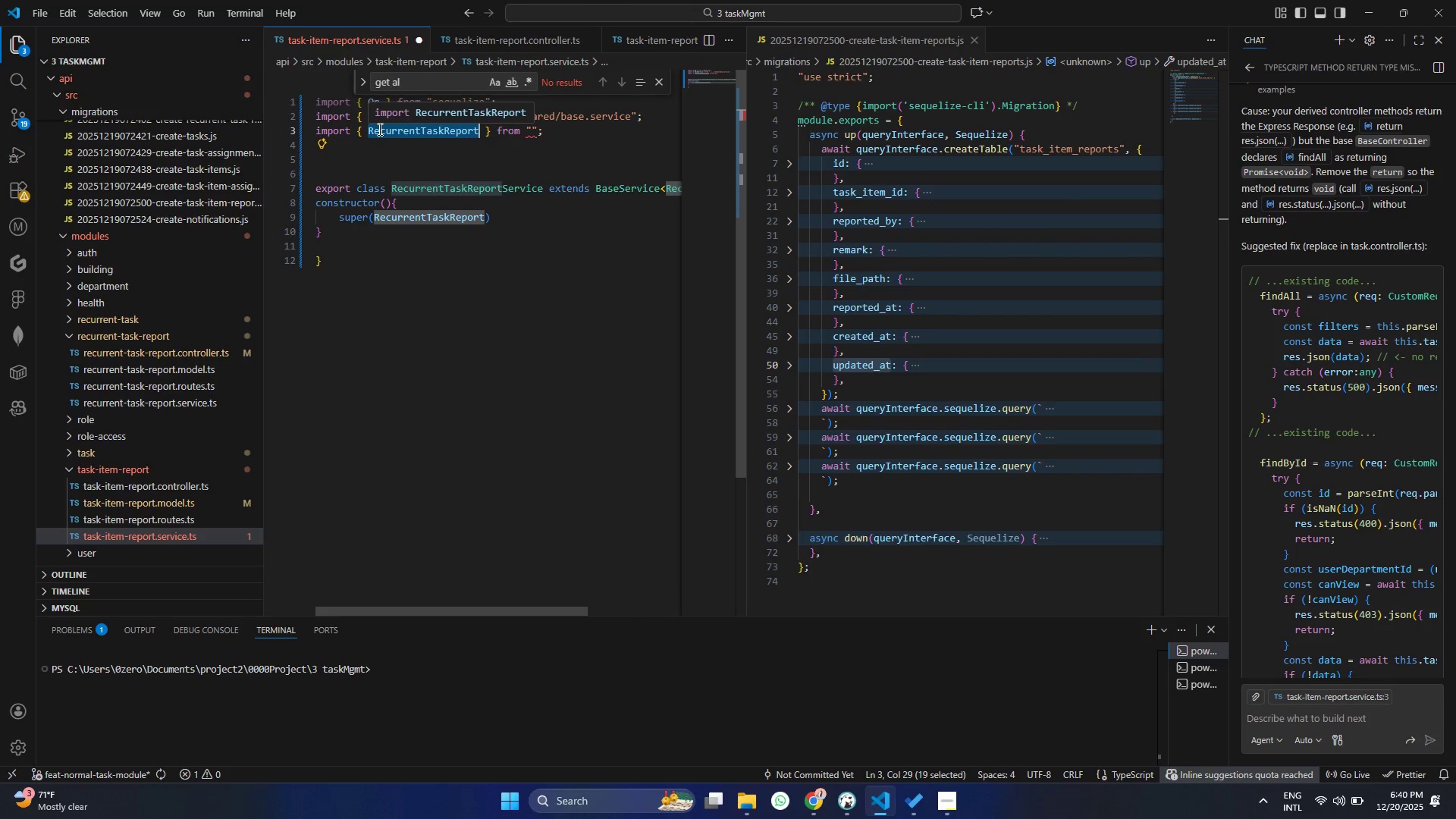 
type(Tas)
 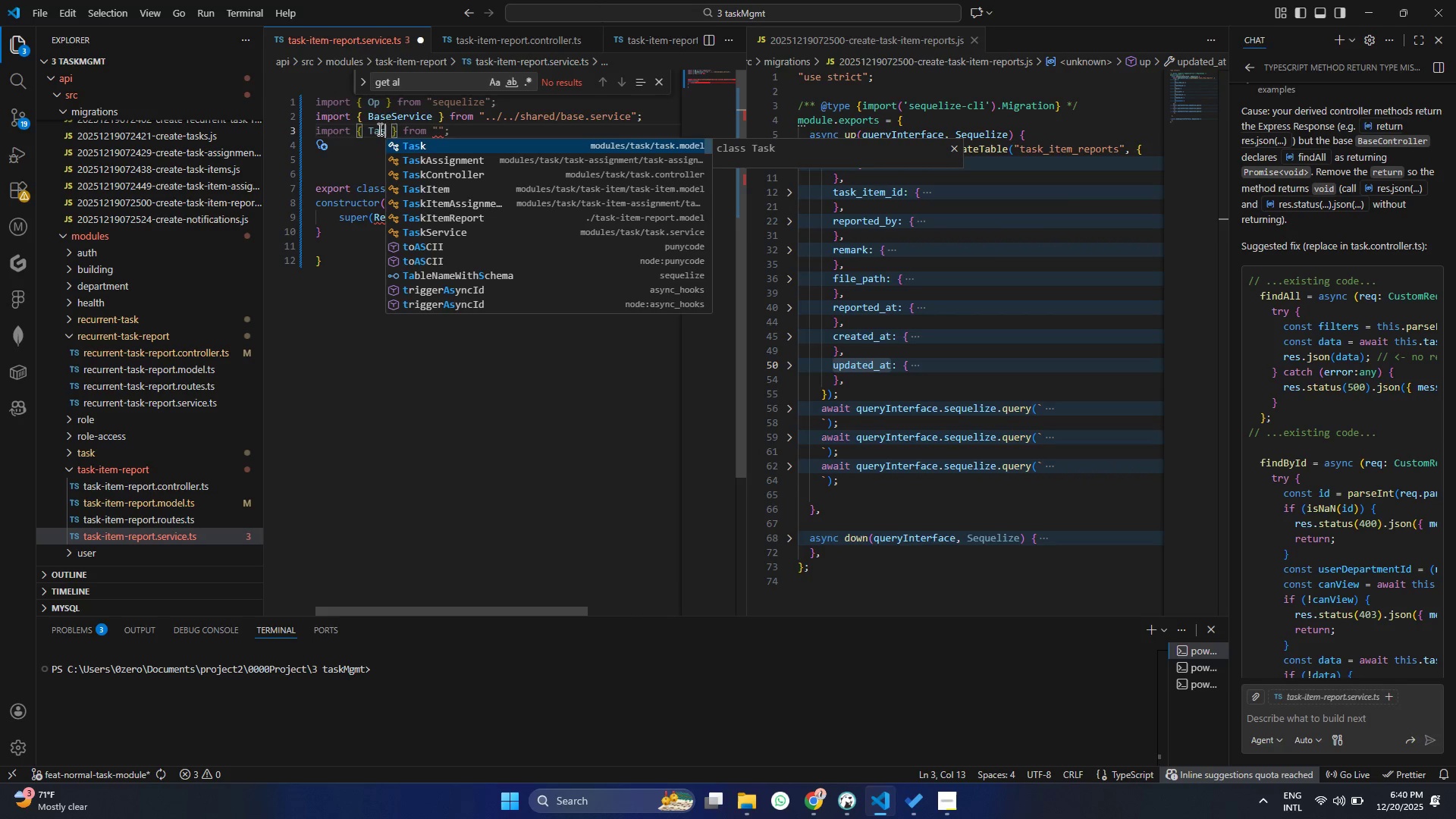 
key(ArrowDown)
 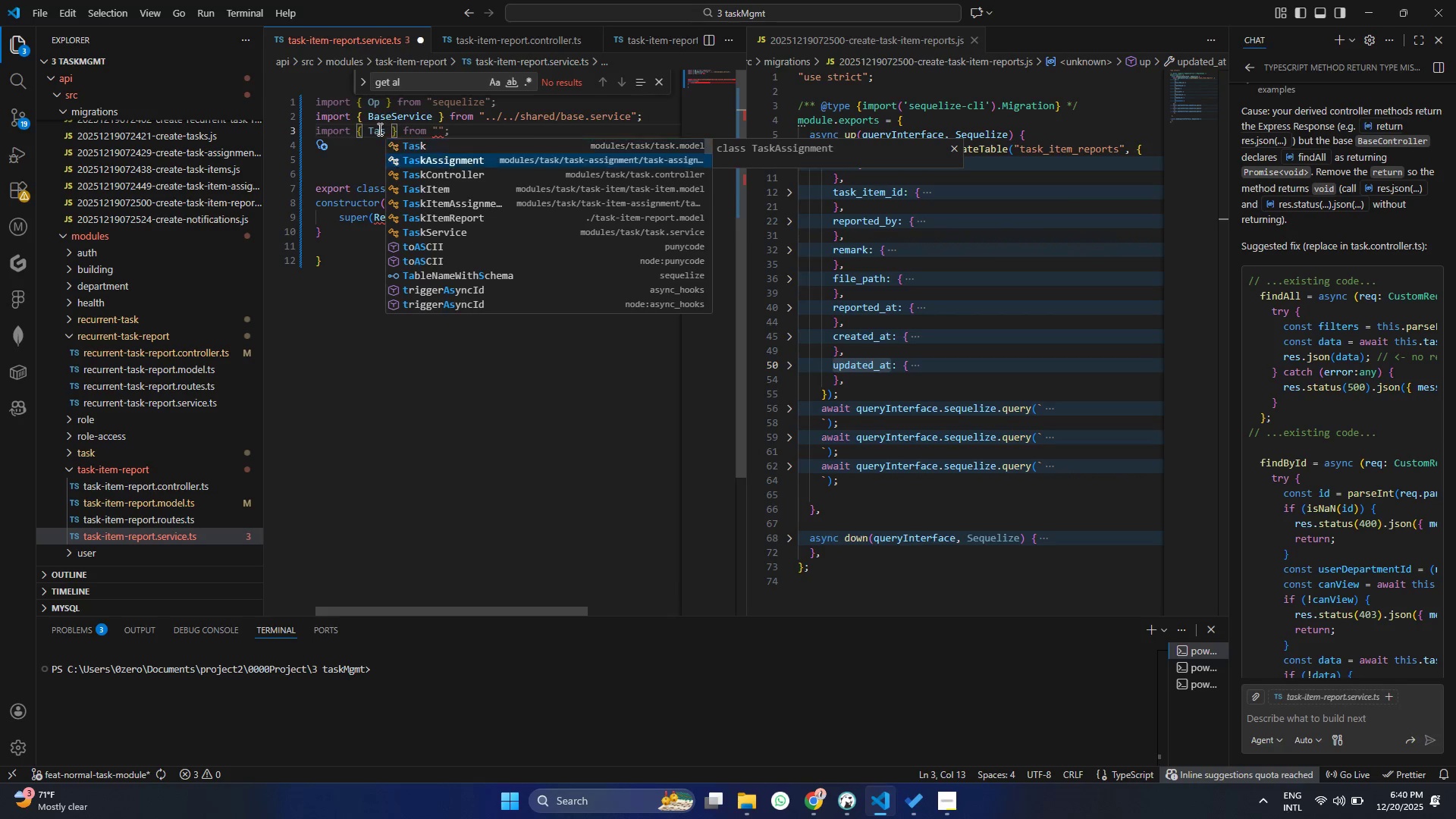 
key(ArrowDown)
 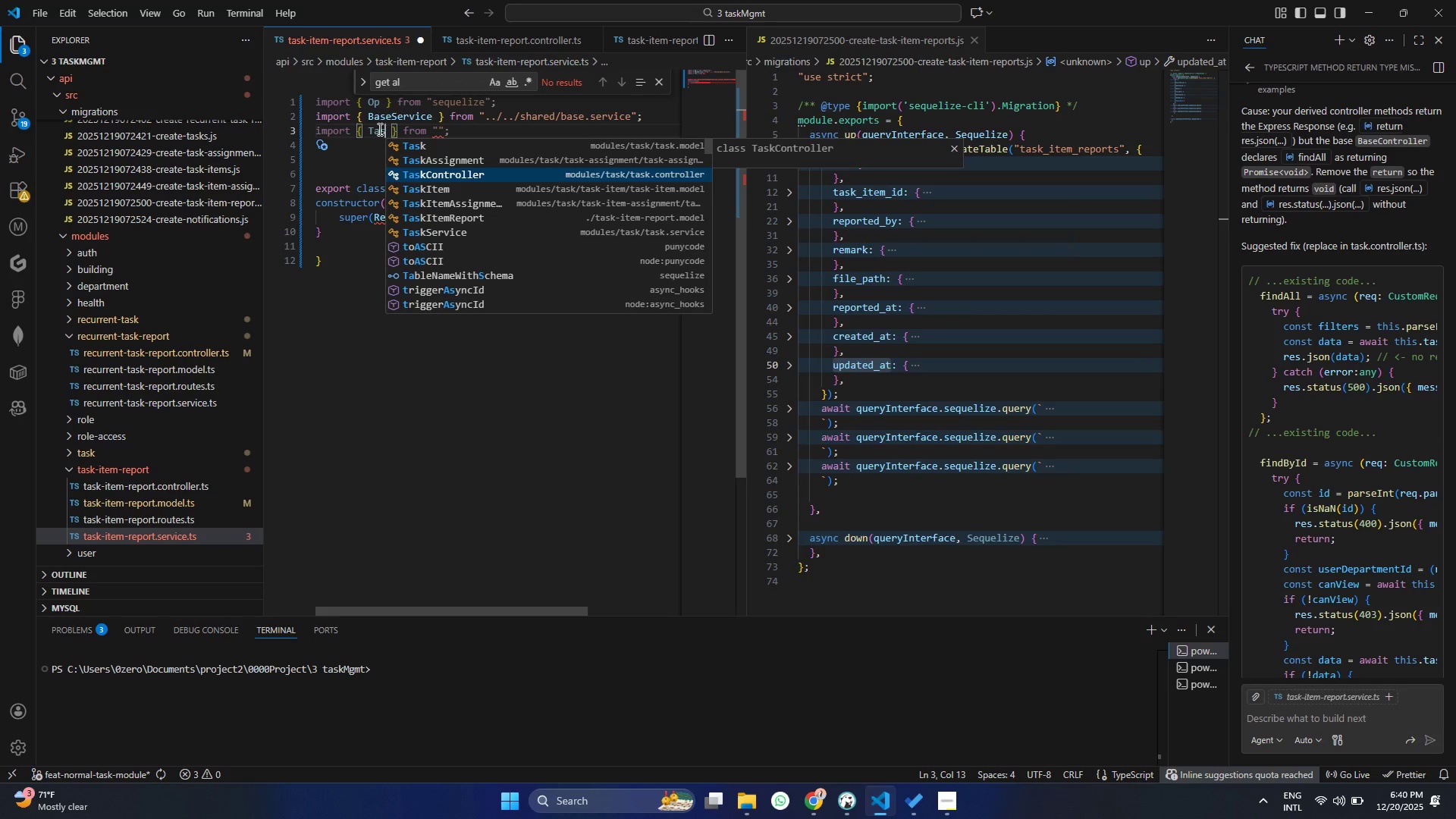 
key(ArrowDown)
 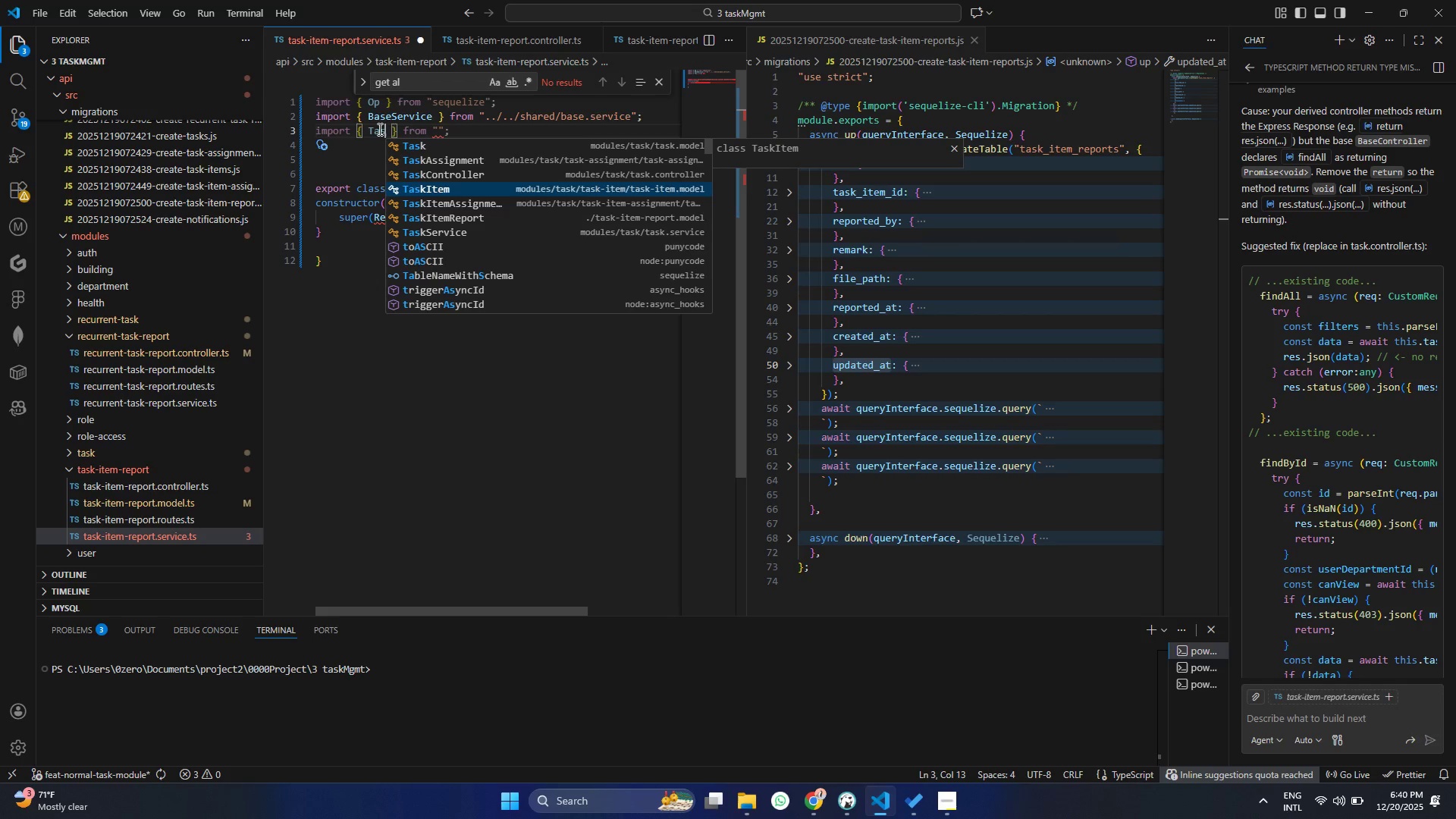 
key(ArrowDown)
 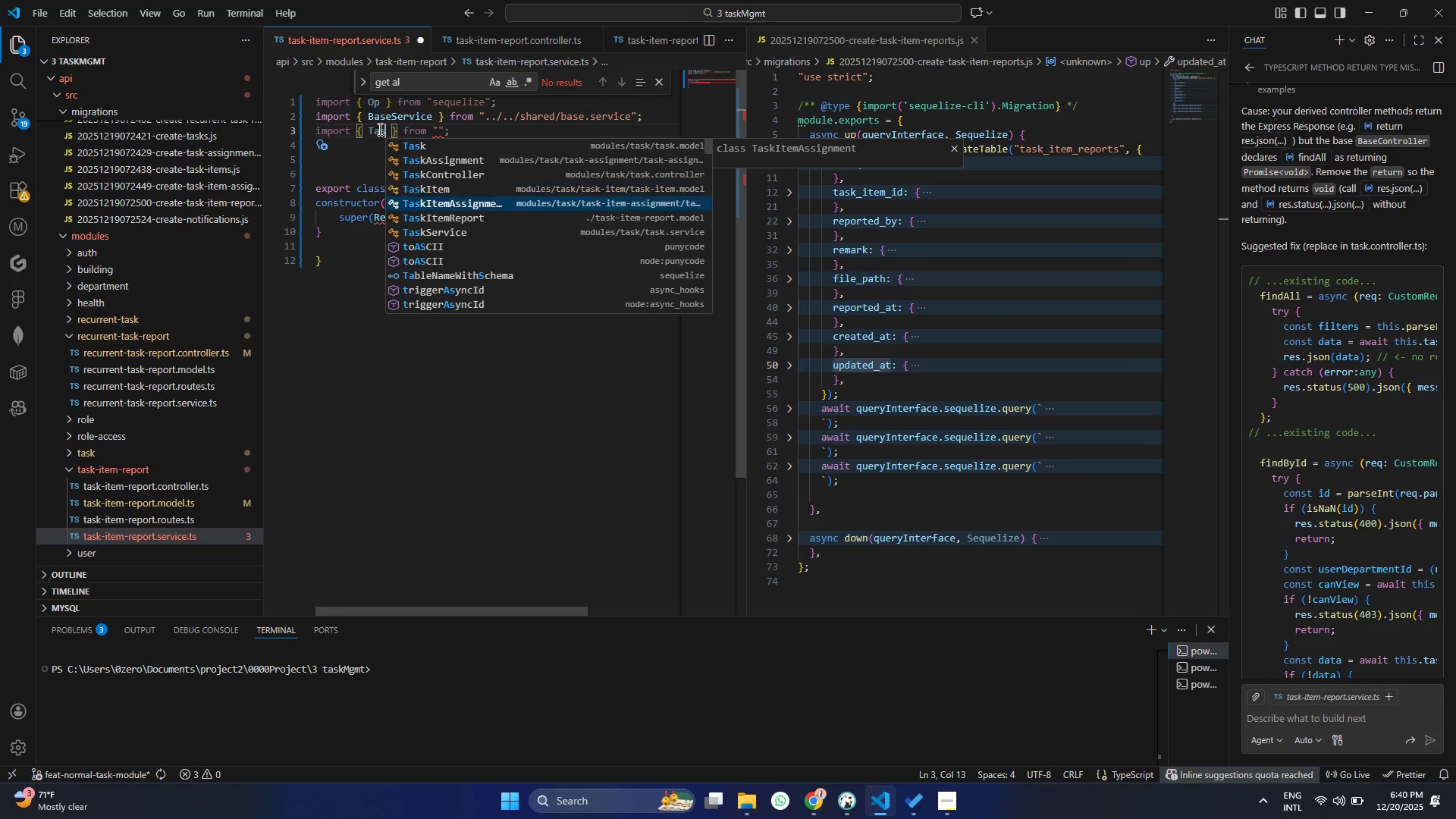 
key(ArrowDown)
 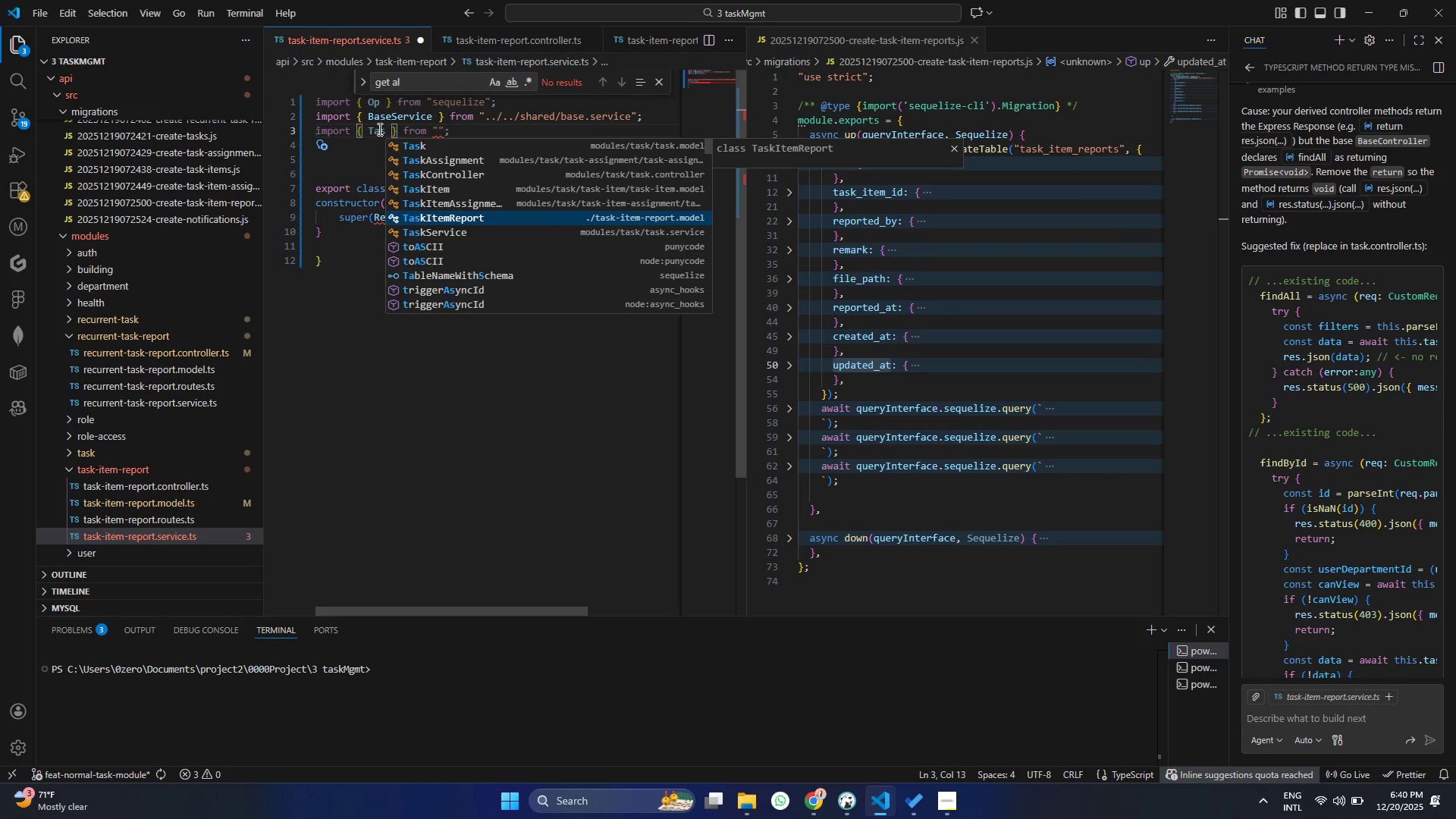 
key(Enter)
 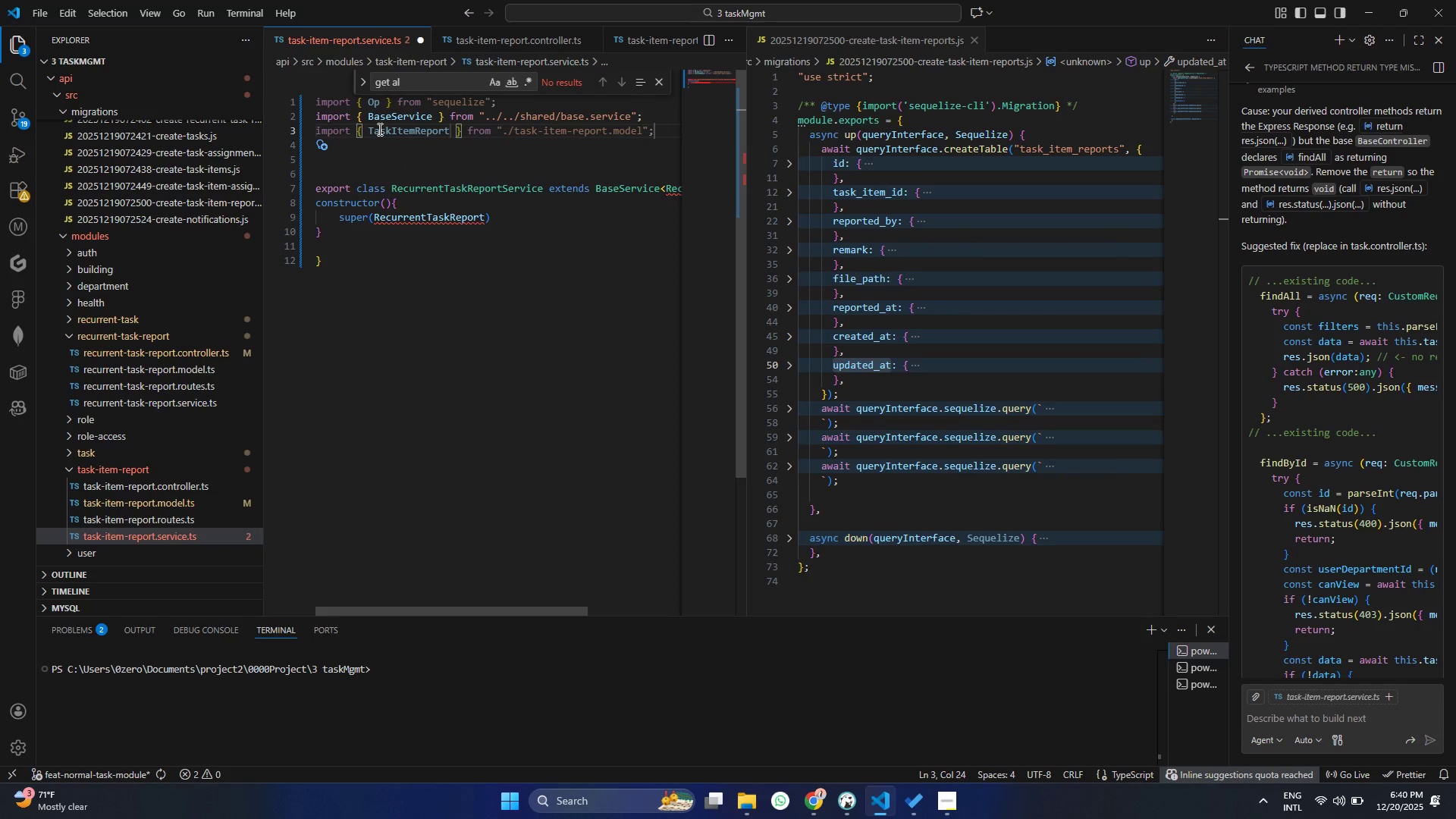 
key(Control+ControlLeft)
 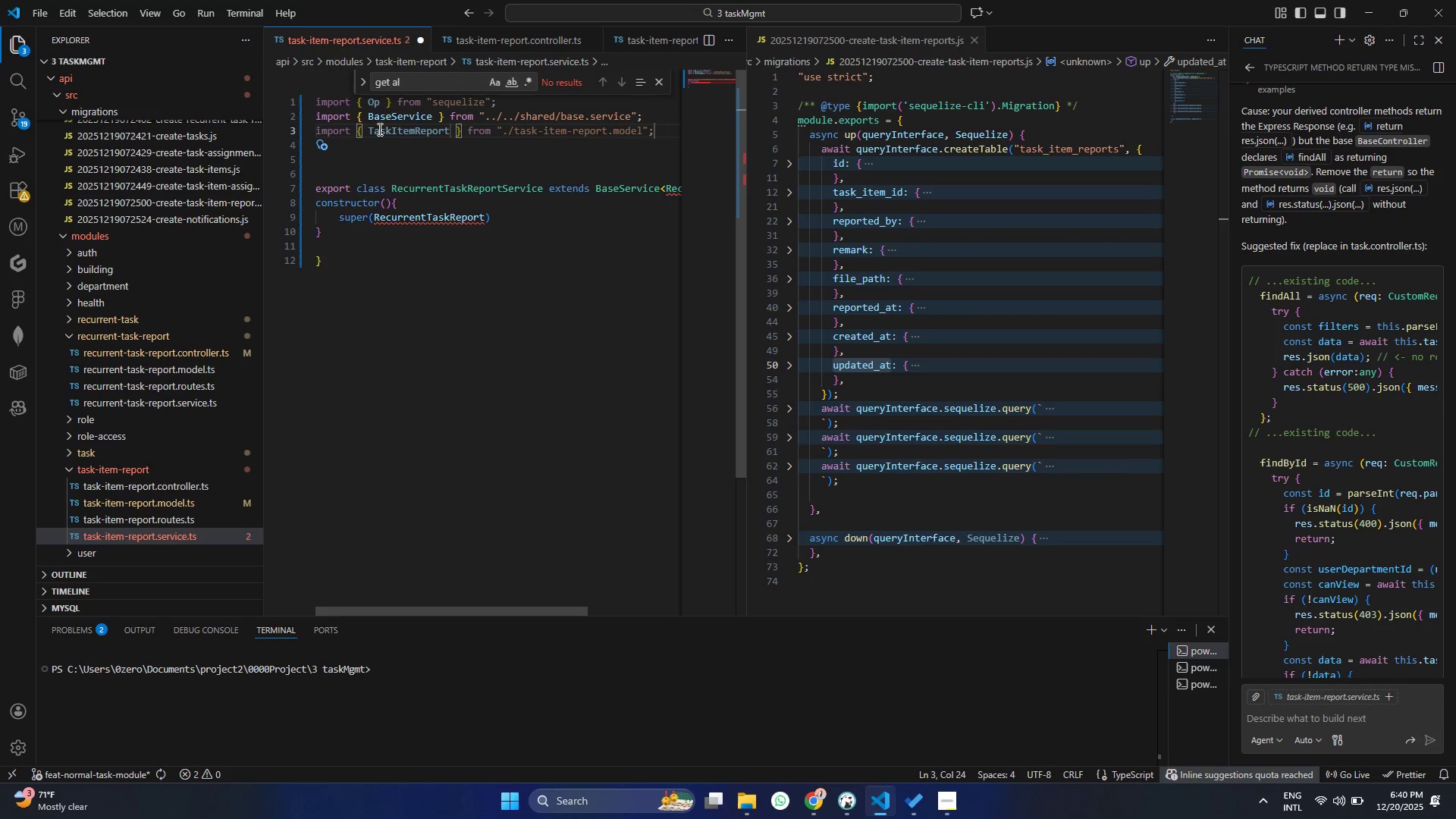 
key(Control+S)
 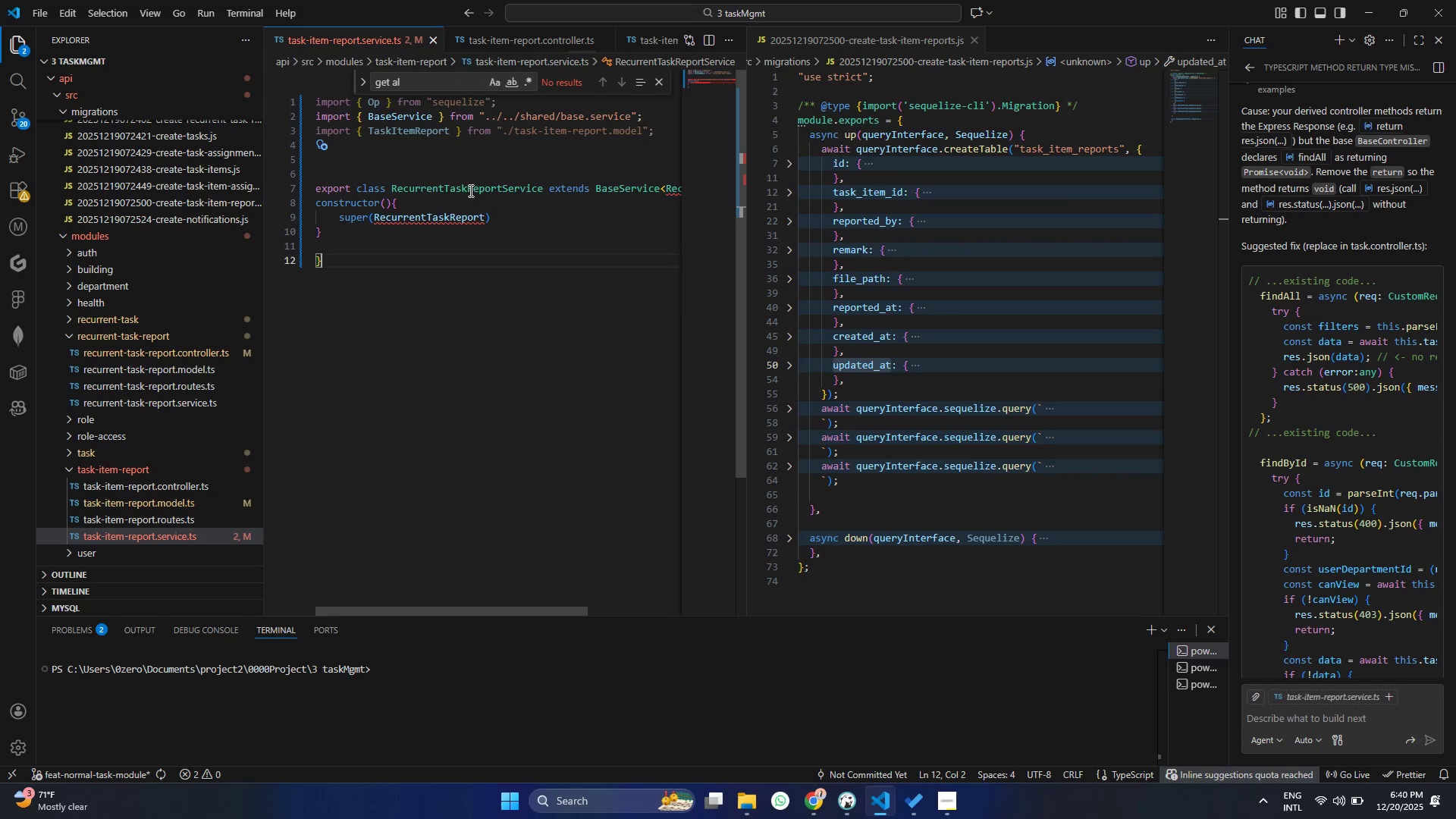 
left_click_drag(start_coordinate=[447, 191], to_coordinate=[392, 185])
 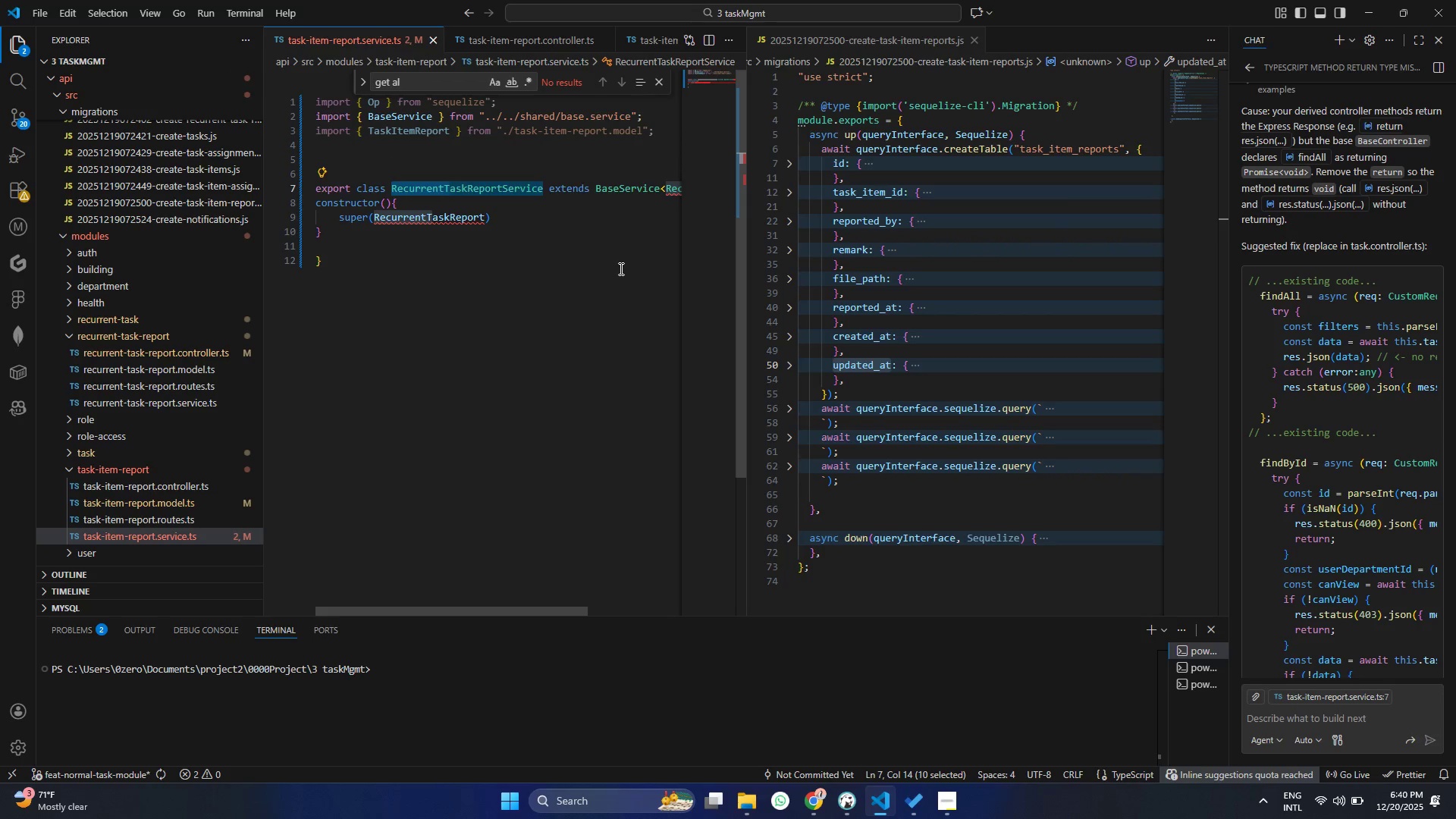 
key(Backspace)
 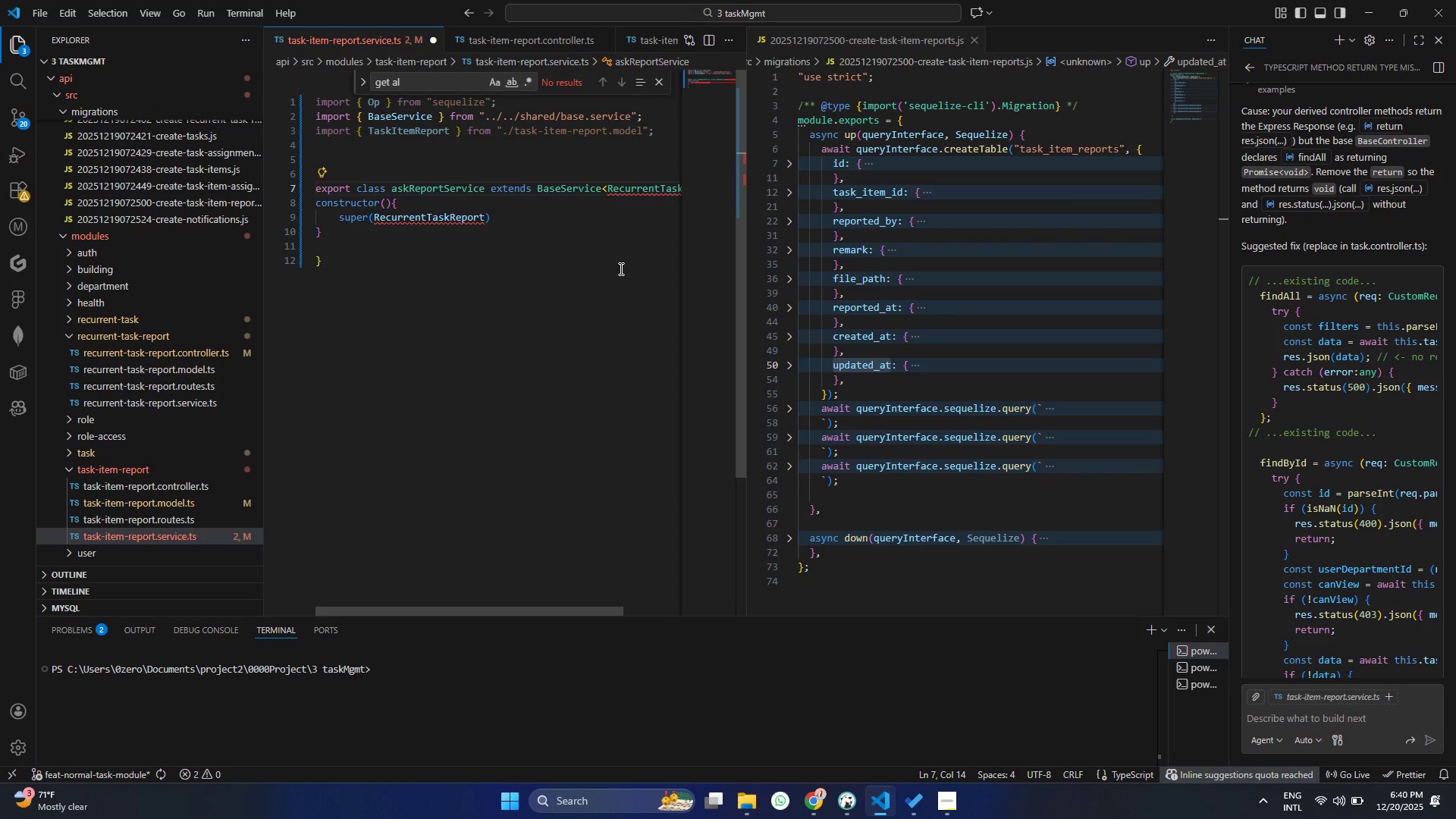 
key(Shift+ShiftRight)
 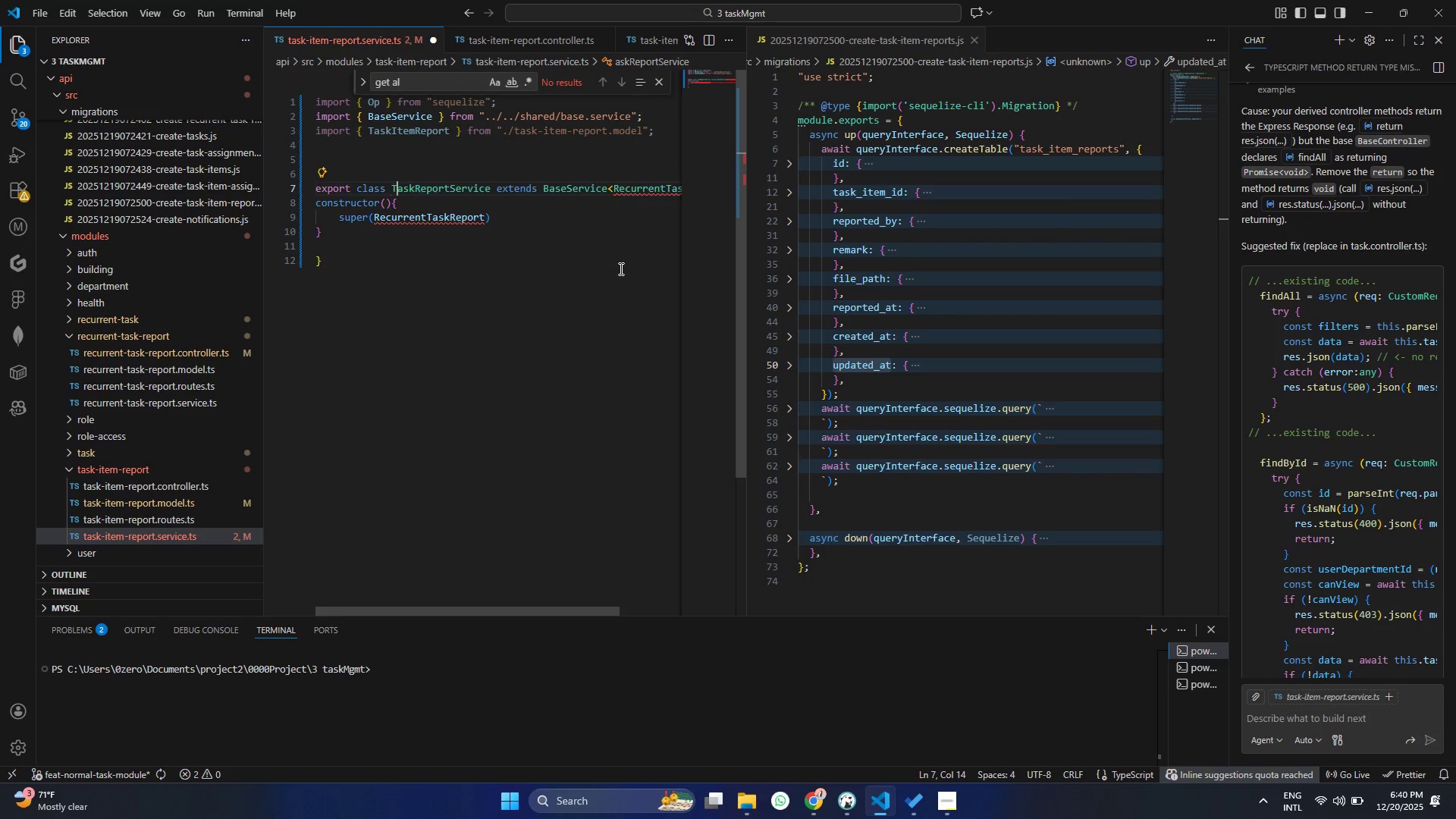 
key(Shift+T)
 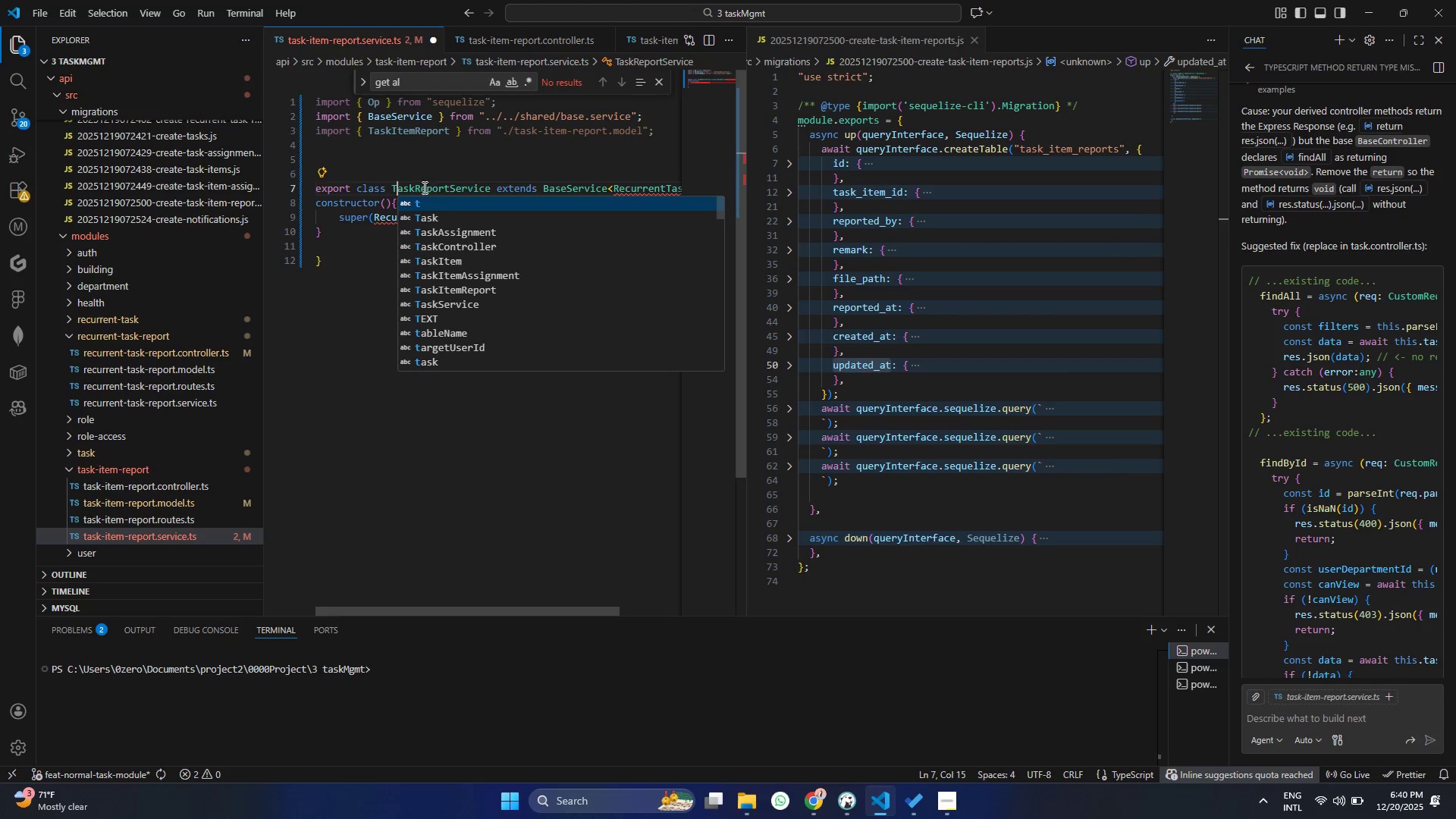 
left_click([412, 187])
 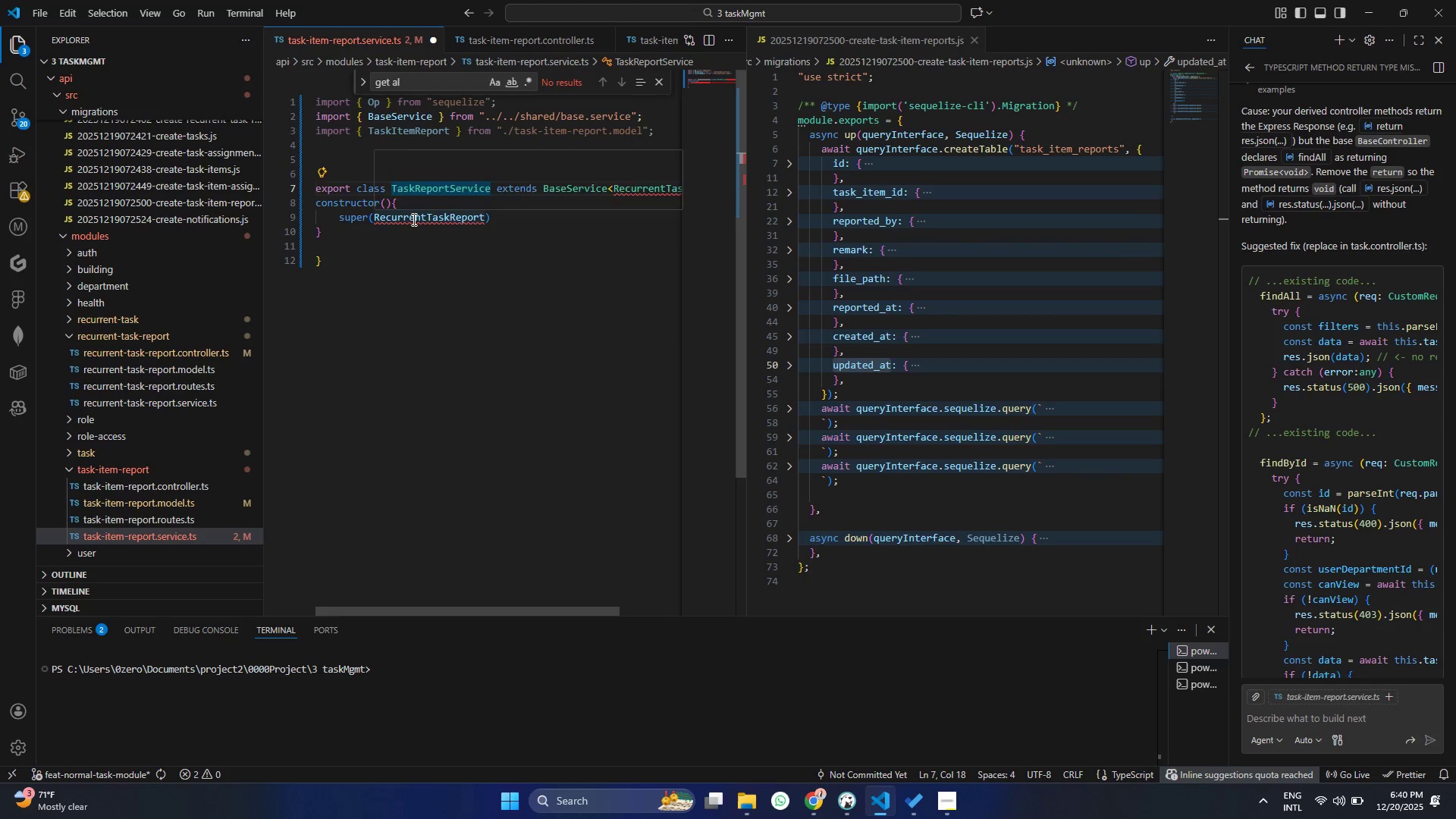 
type(Item)
 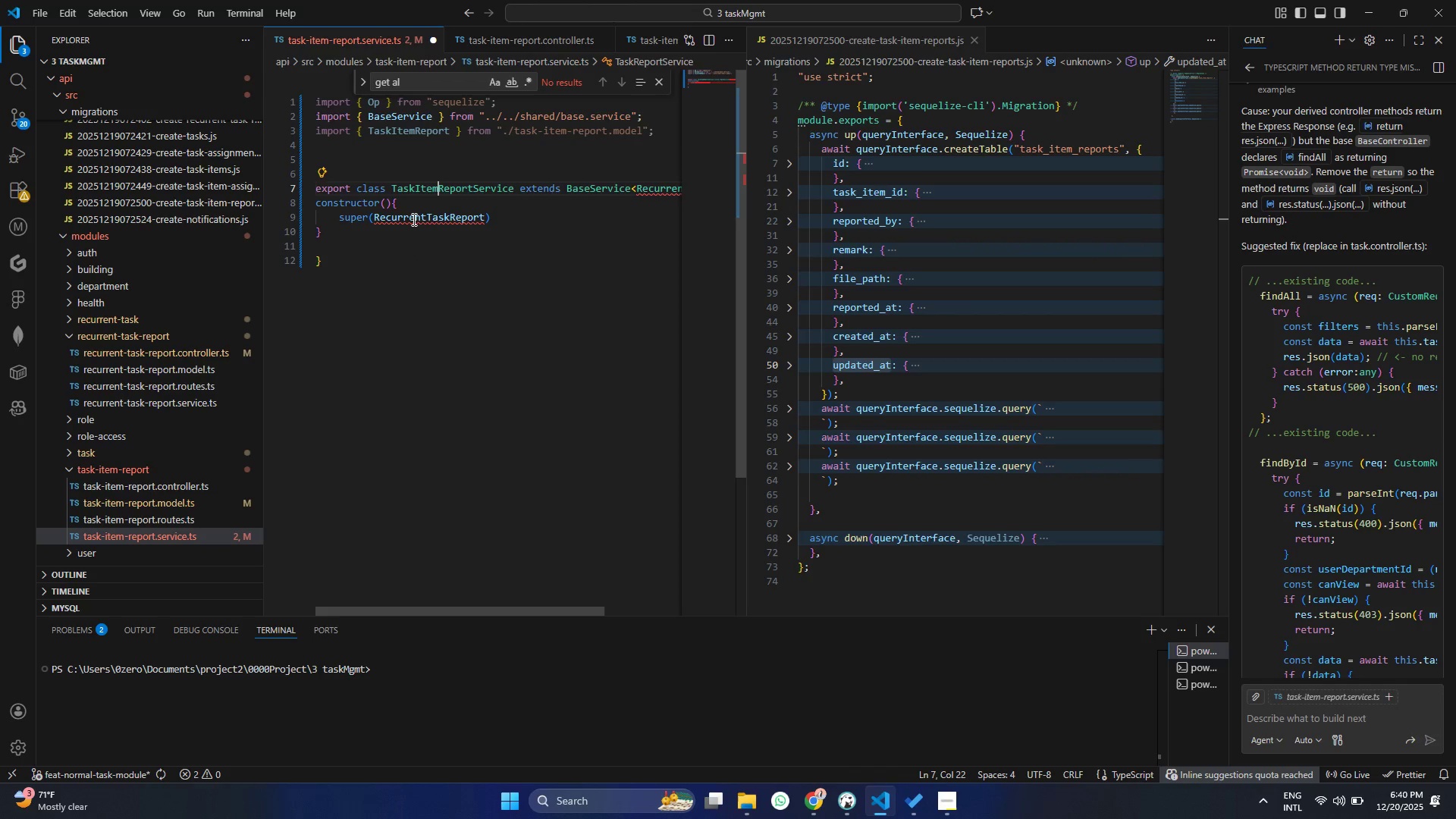 
key(Control+ControlLeft)
 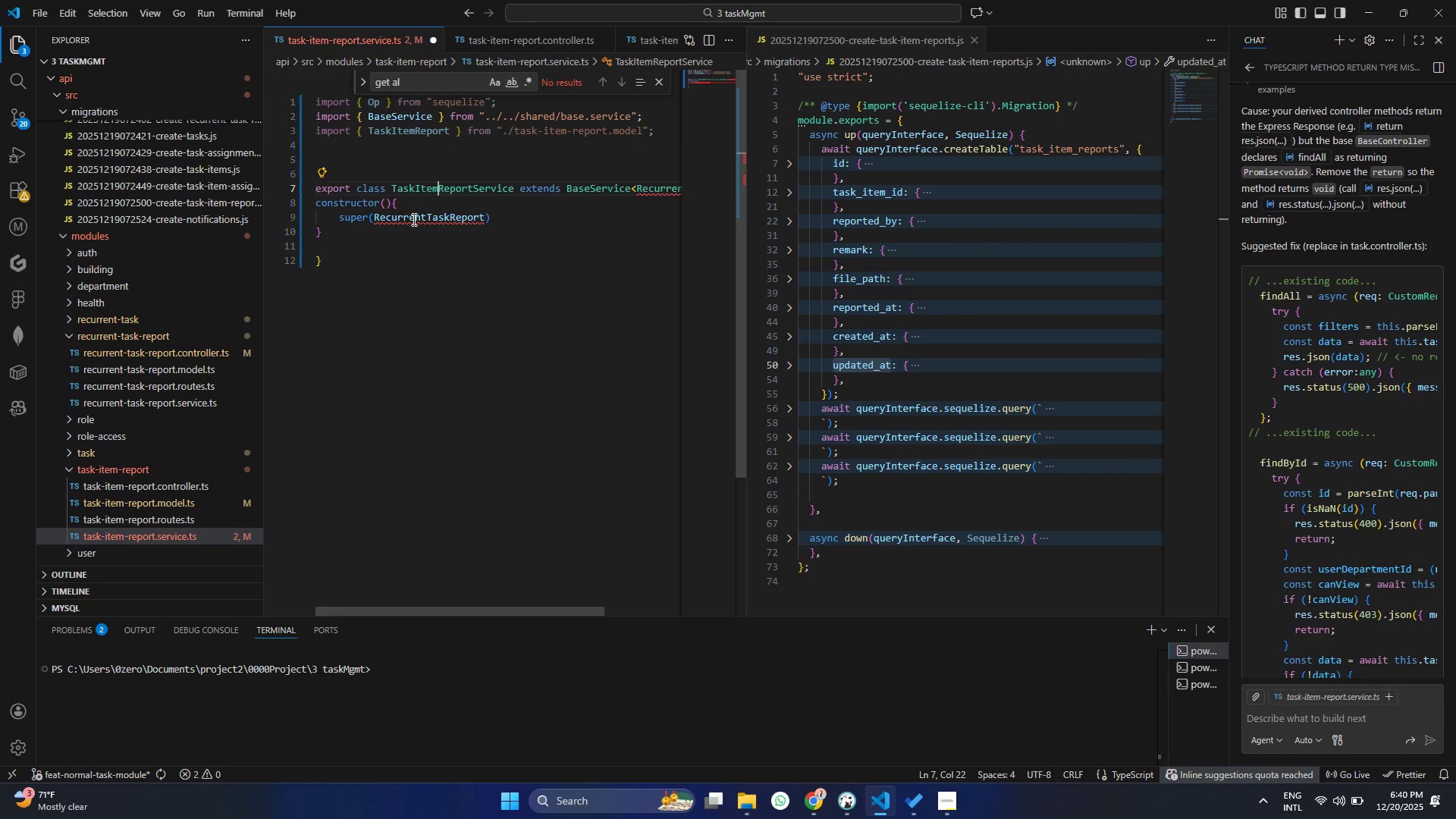 
key(Control+S)
 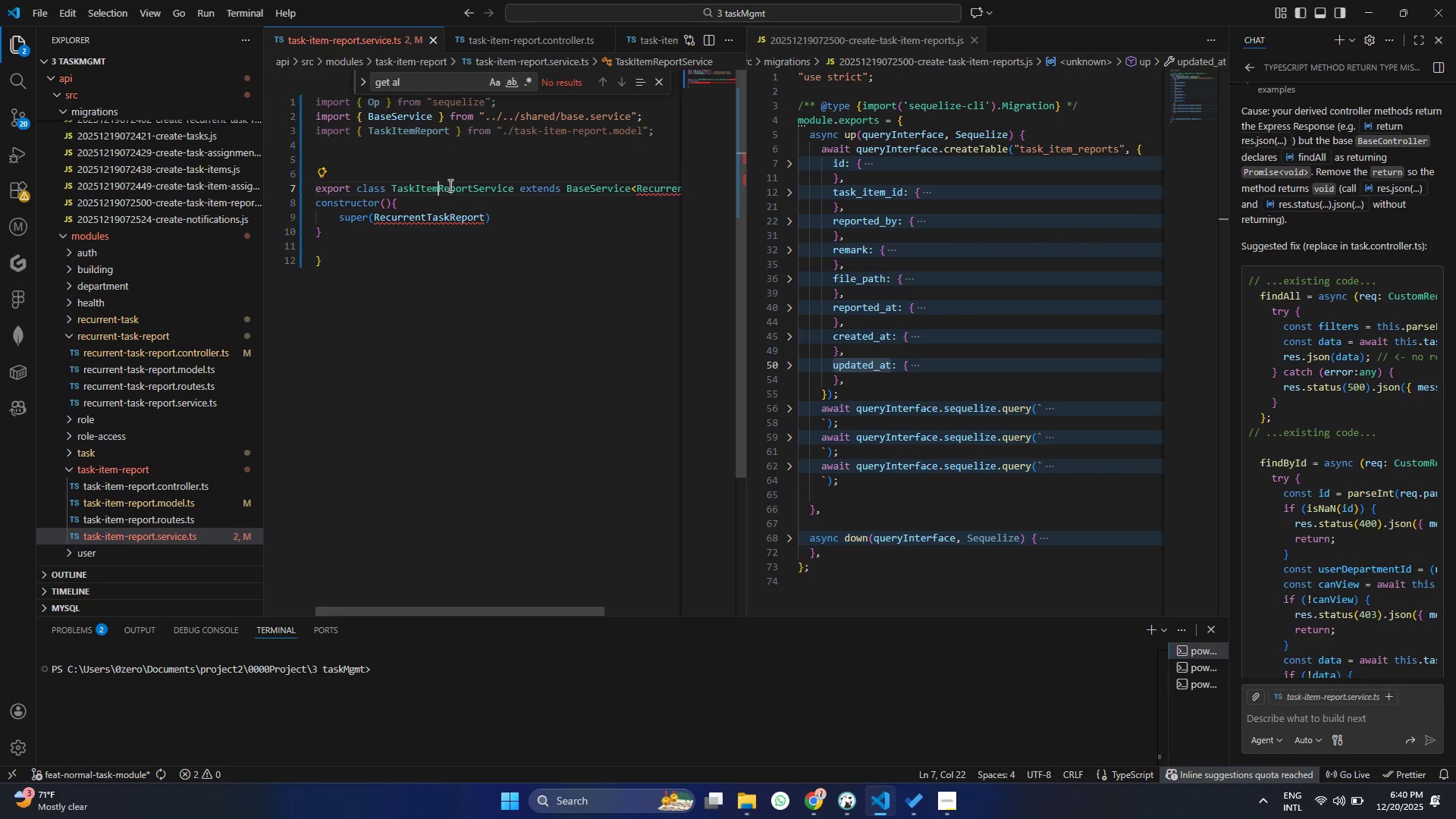 
double_click([449, 185])
 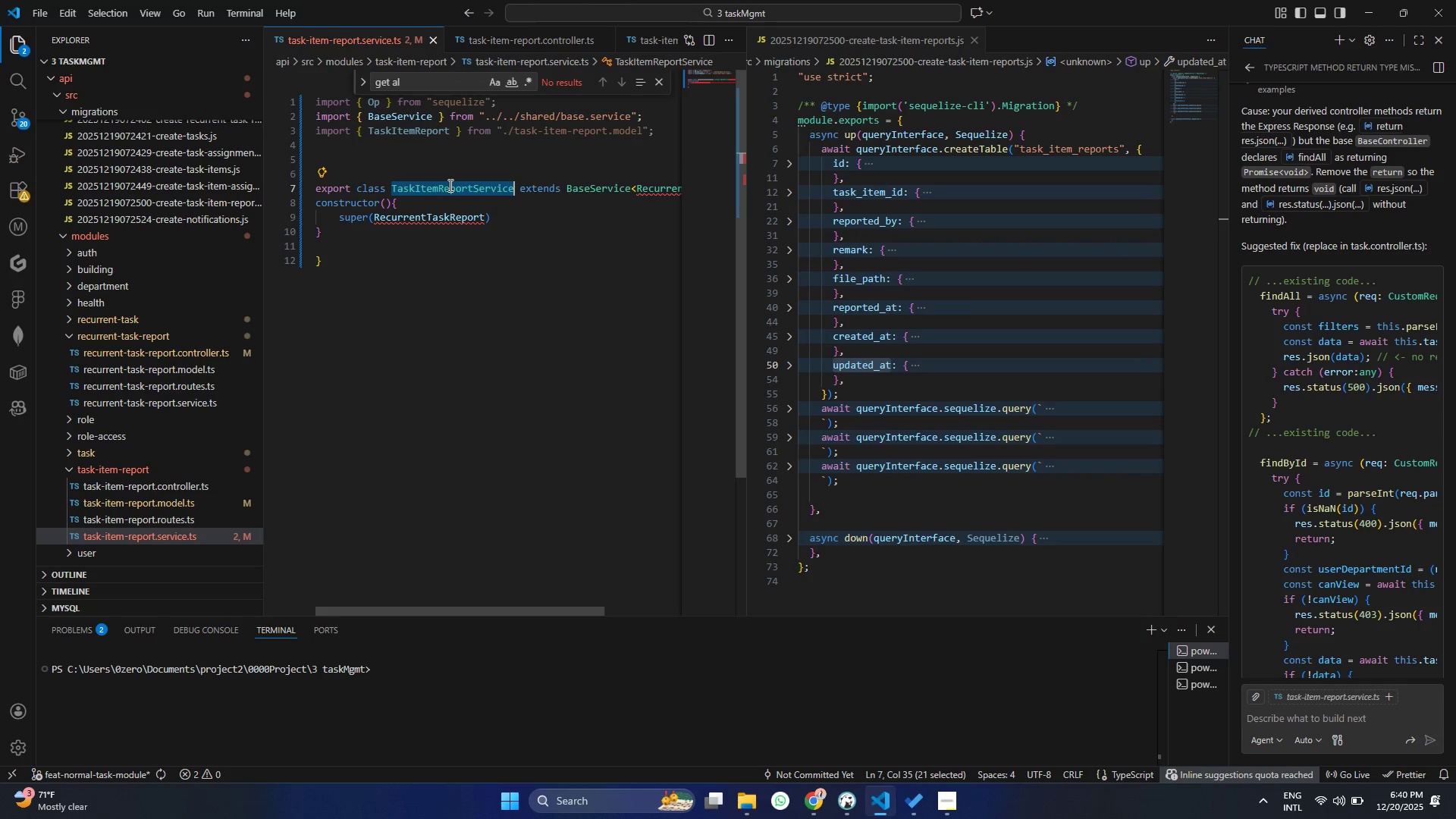 
key(Control+C)
 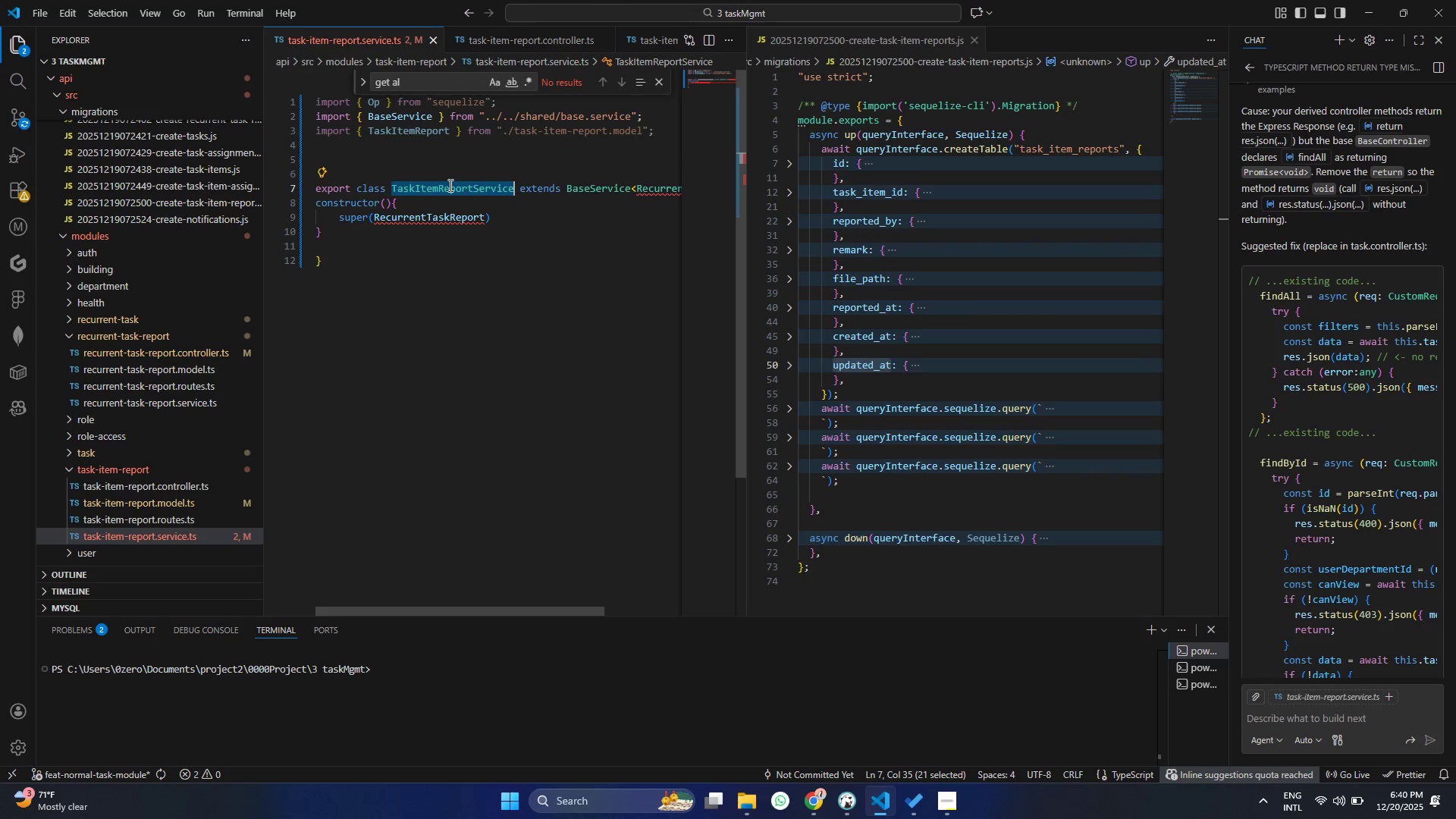 
key(Control+C)
 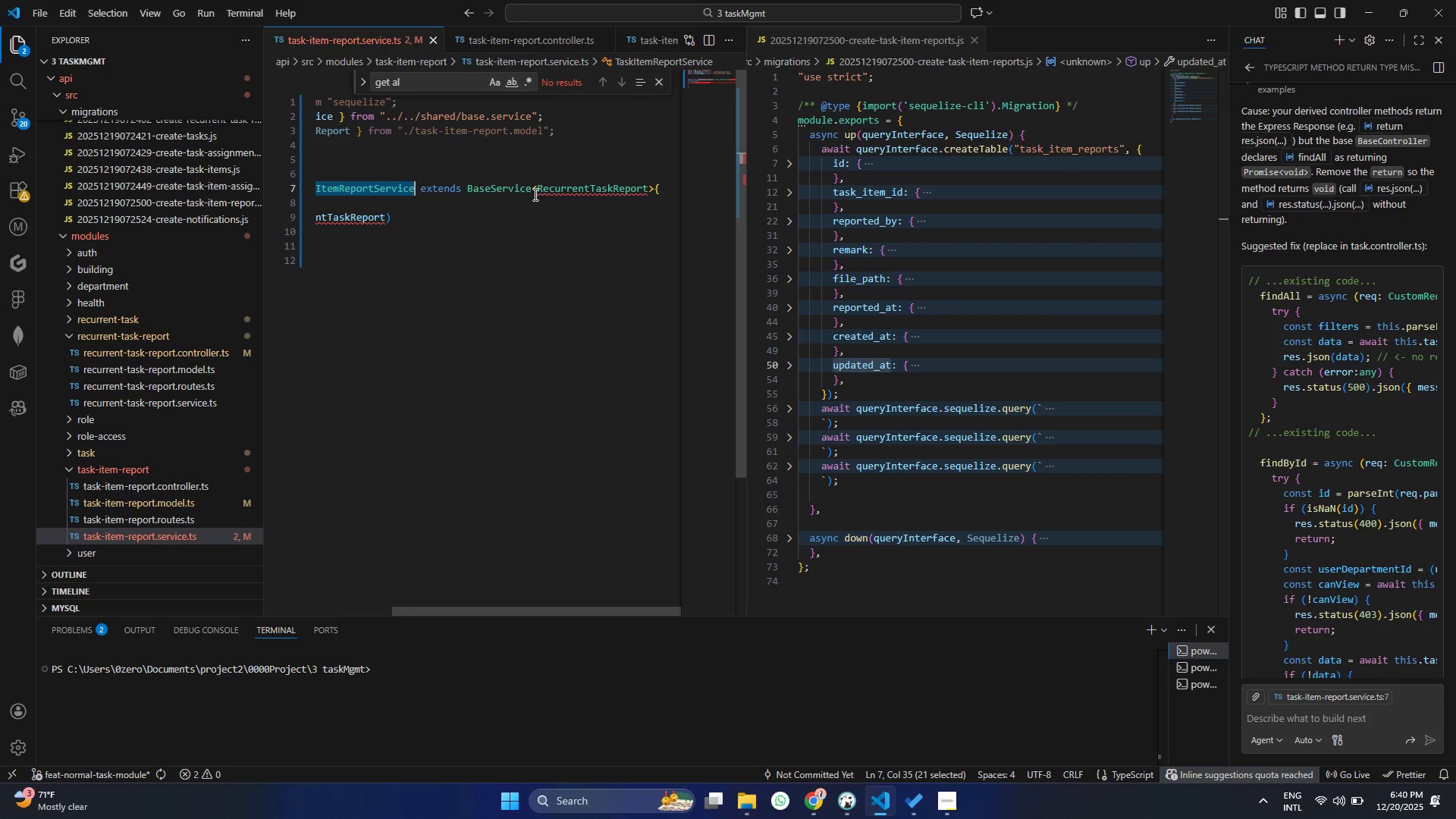 
double_click([562, 189])
 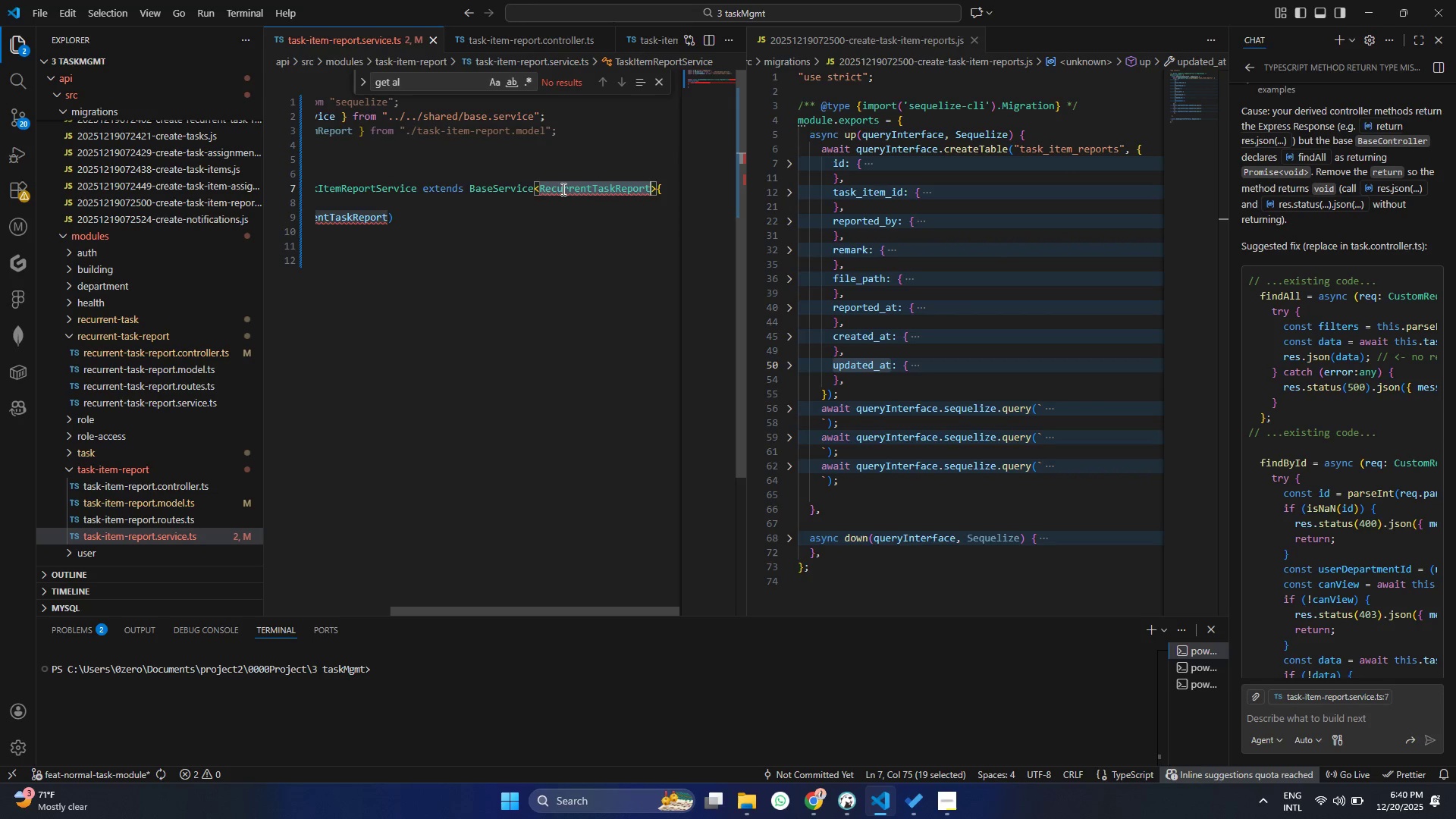 
key(Control+ControlLeft)
 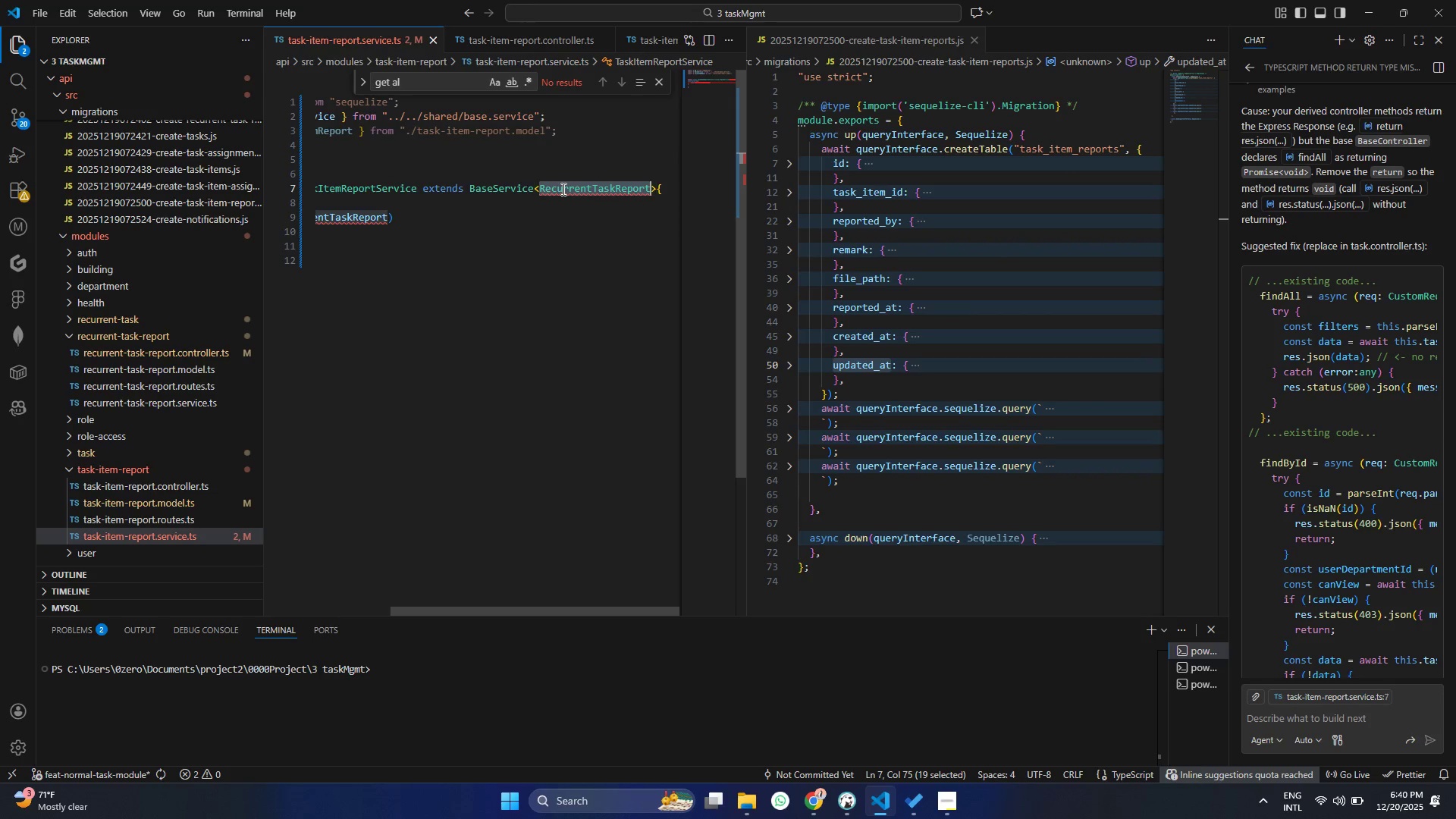 
key(Control+V)
 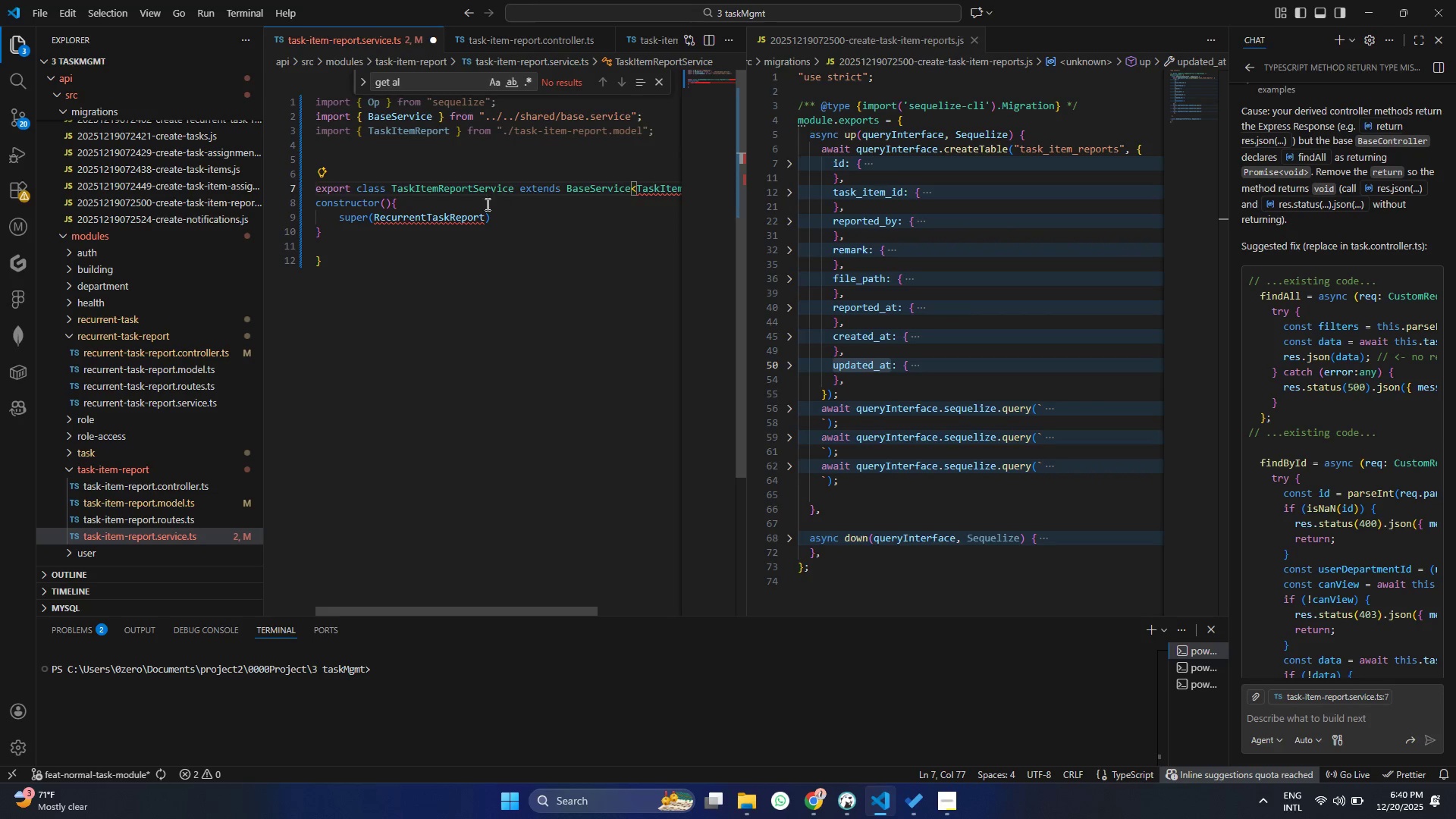 
double_click([438, 213])
 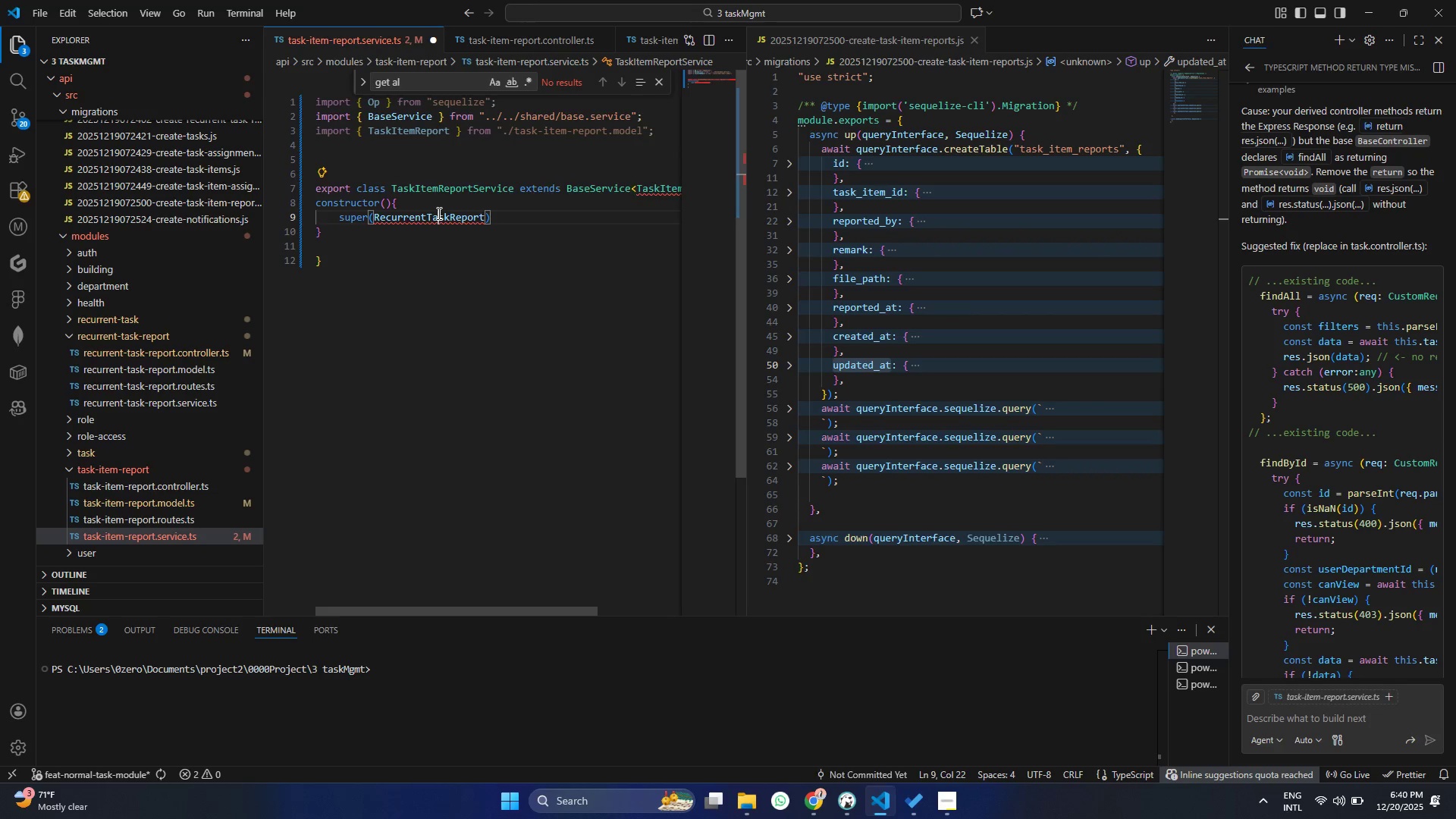 
key(Control+ControlLeft)
 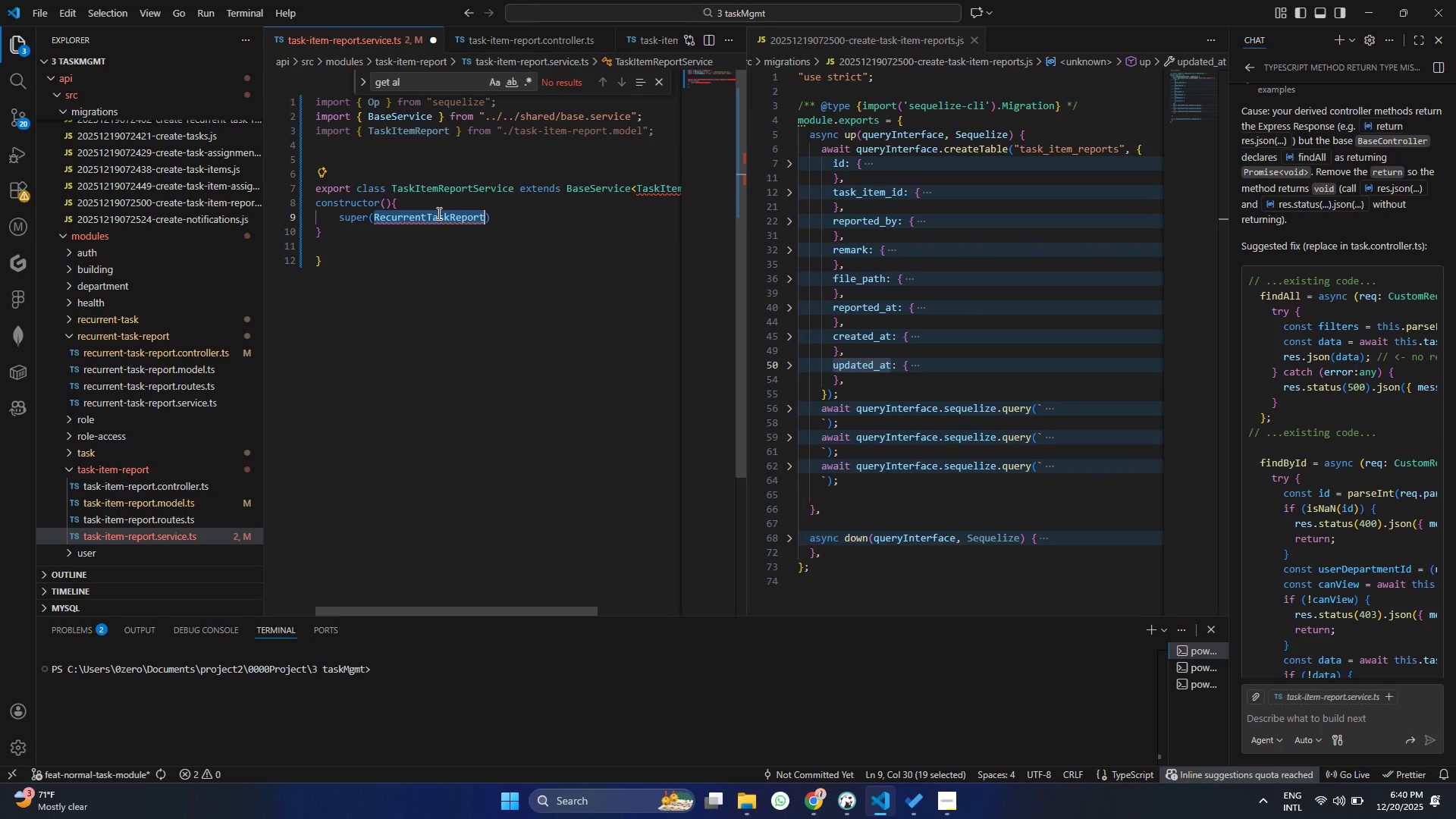 
key(Control+V)
 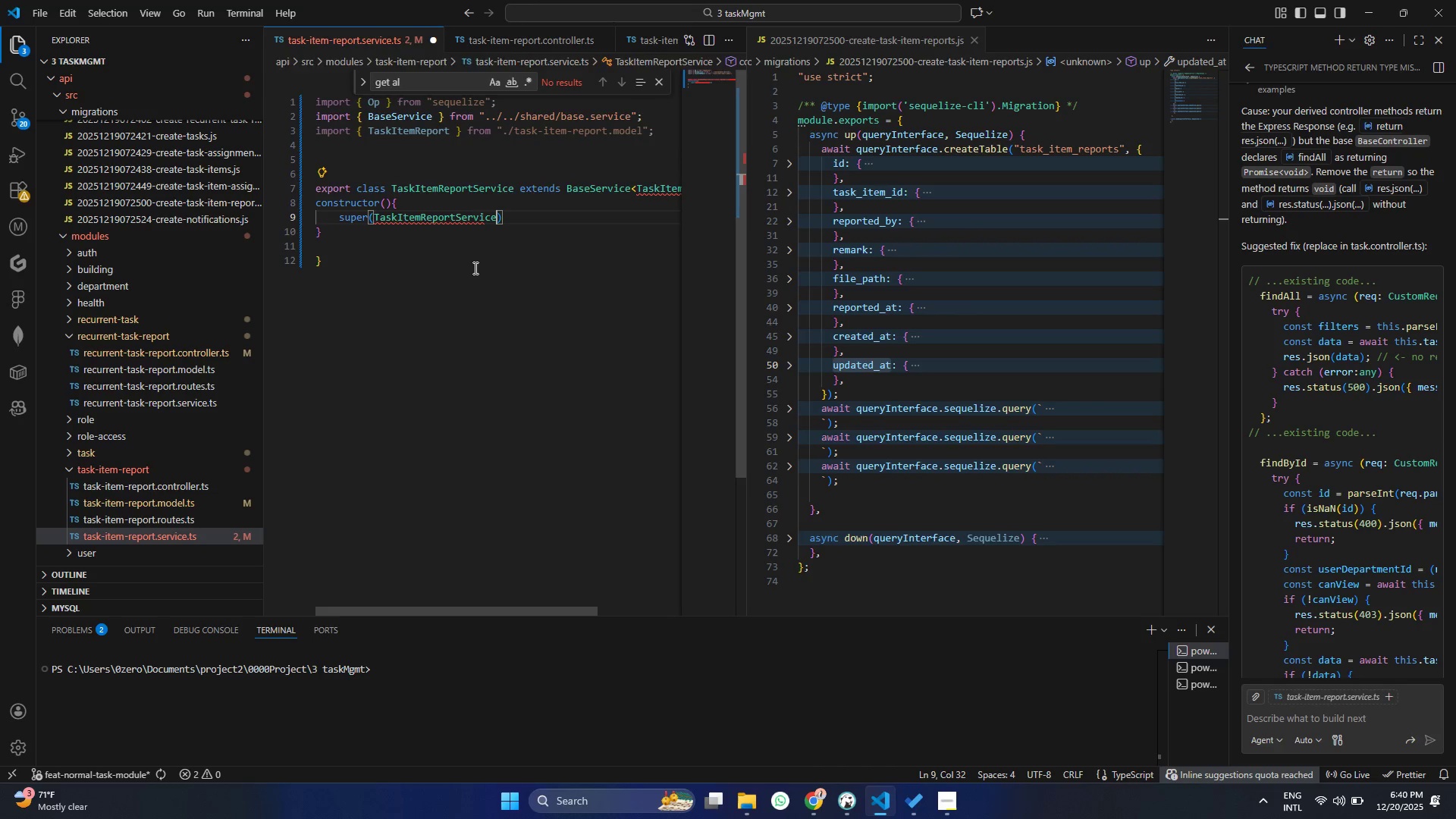 
key(Control+S)
 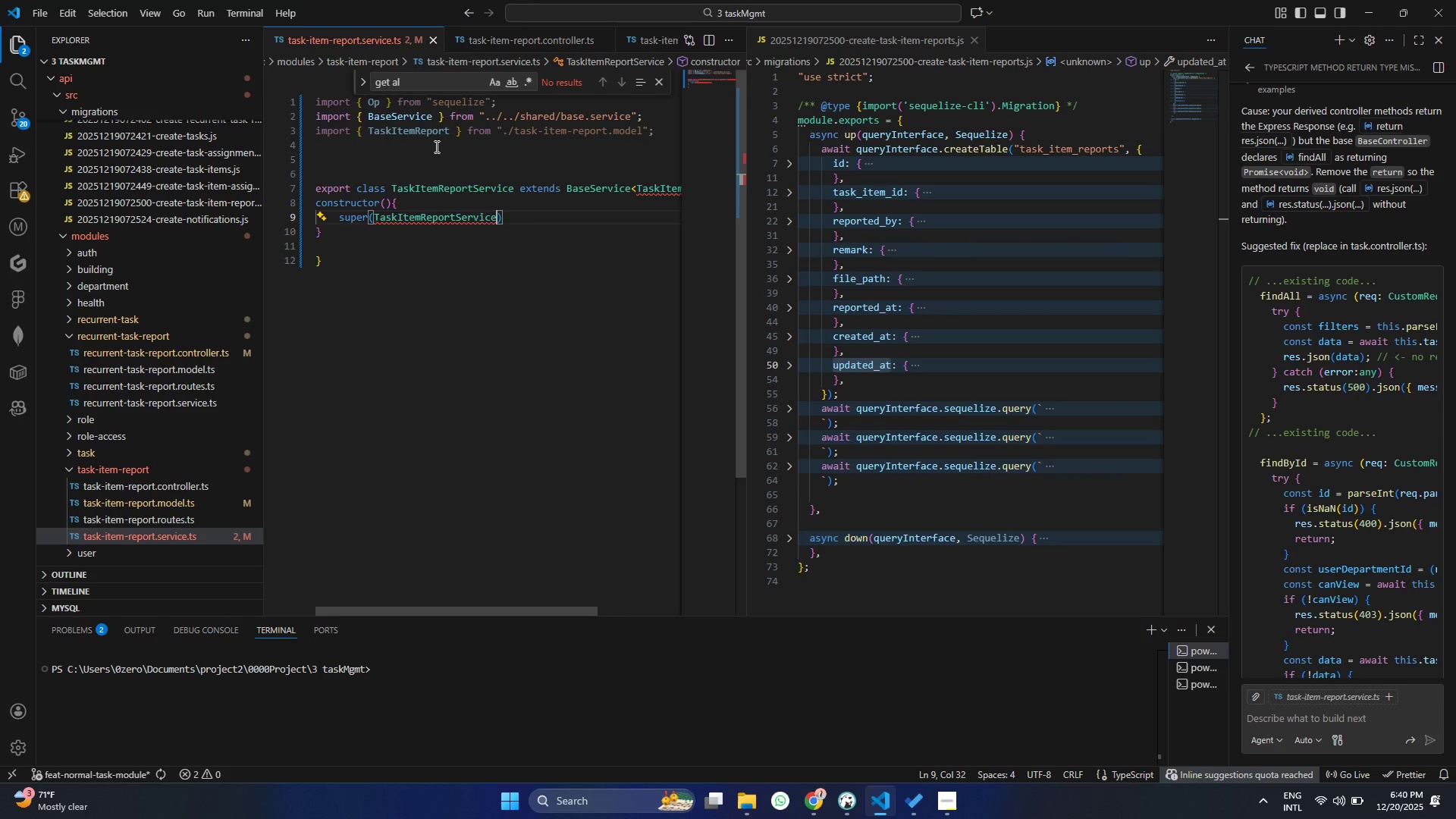 
wait(5.97)
 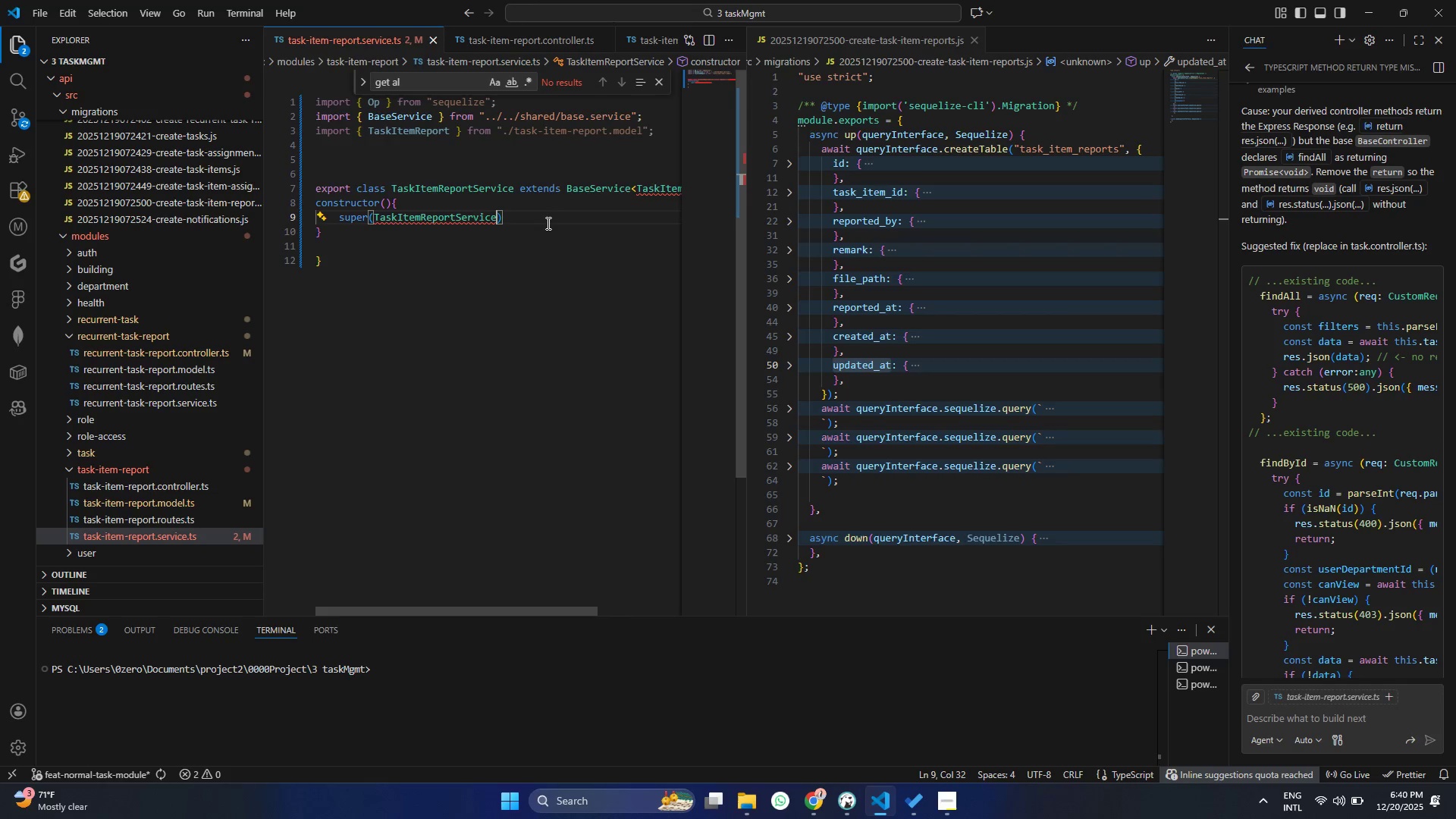 
double_click([434, 138])
 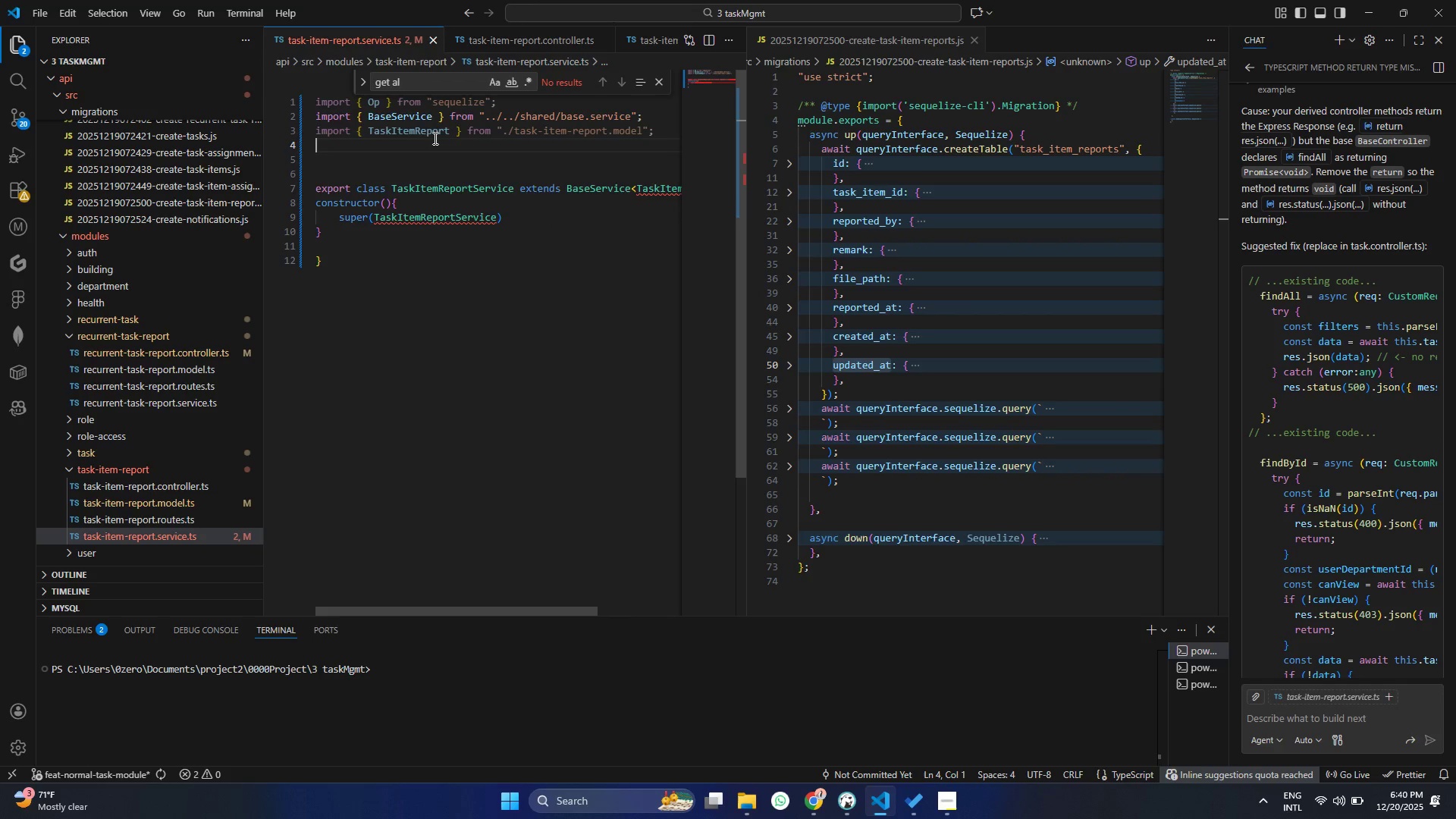 
key(Control+ControlLeft)
 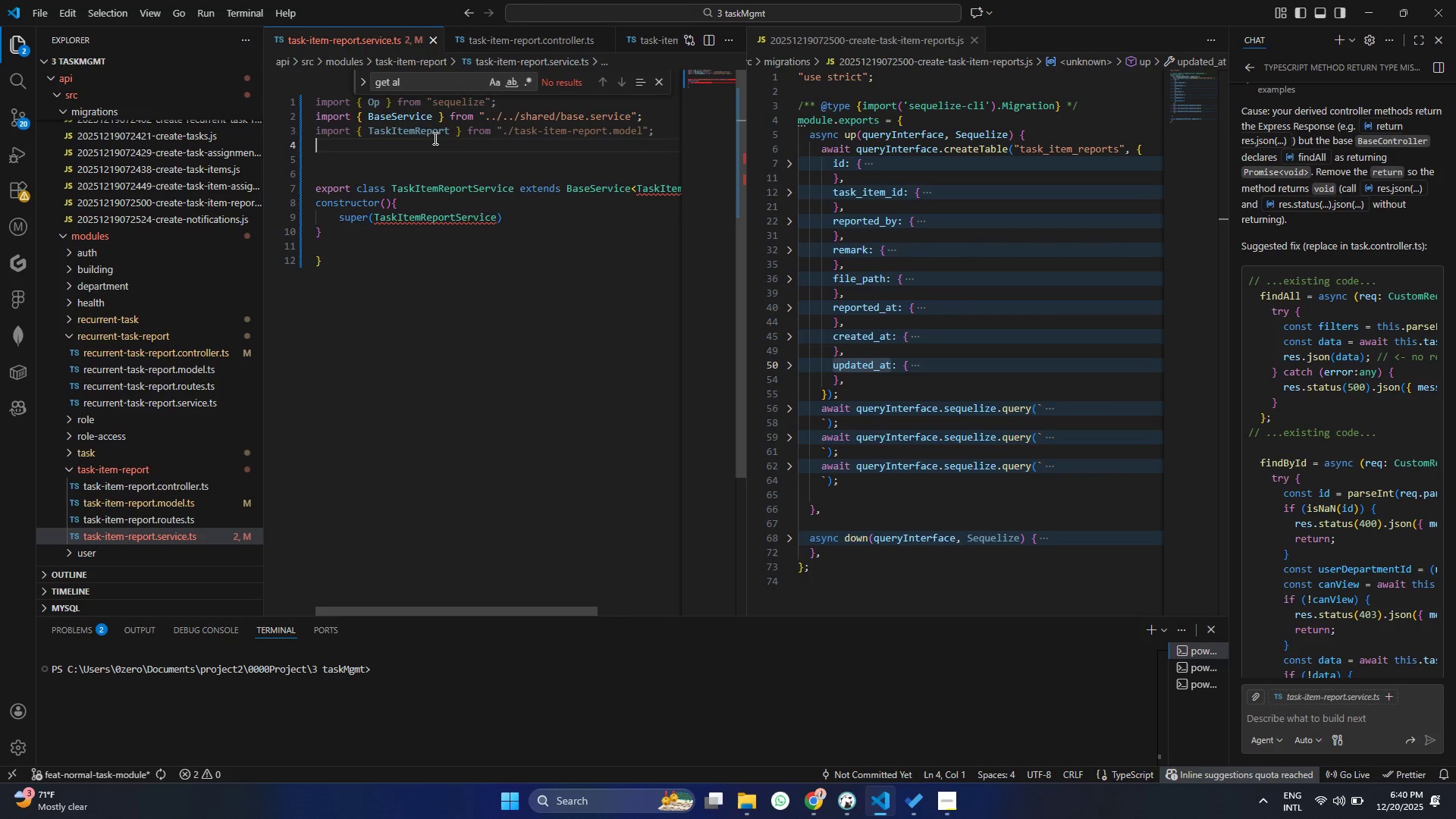 
key(Control+C)
 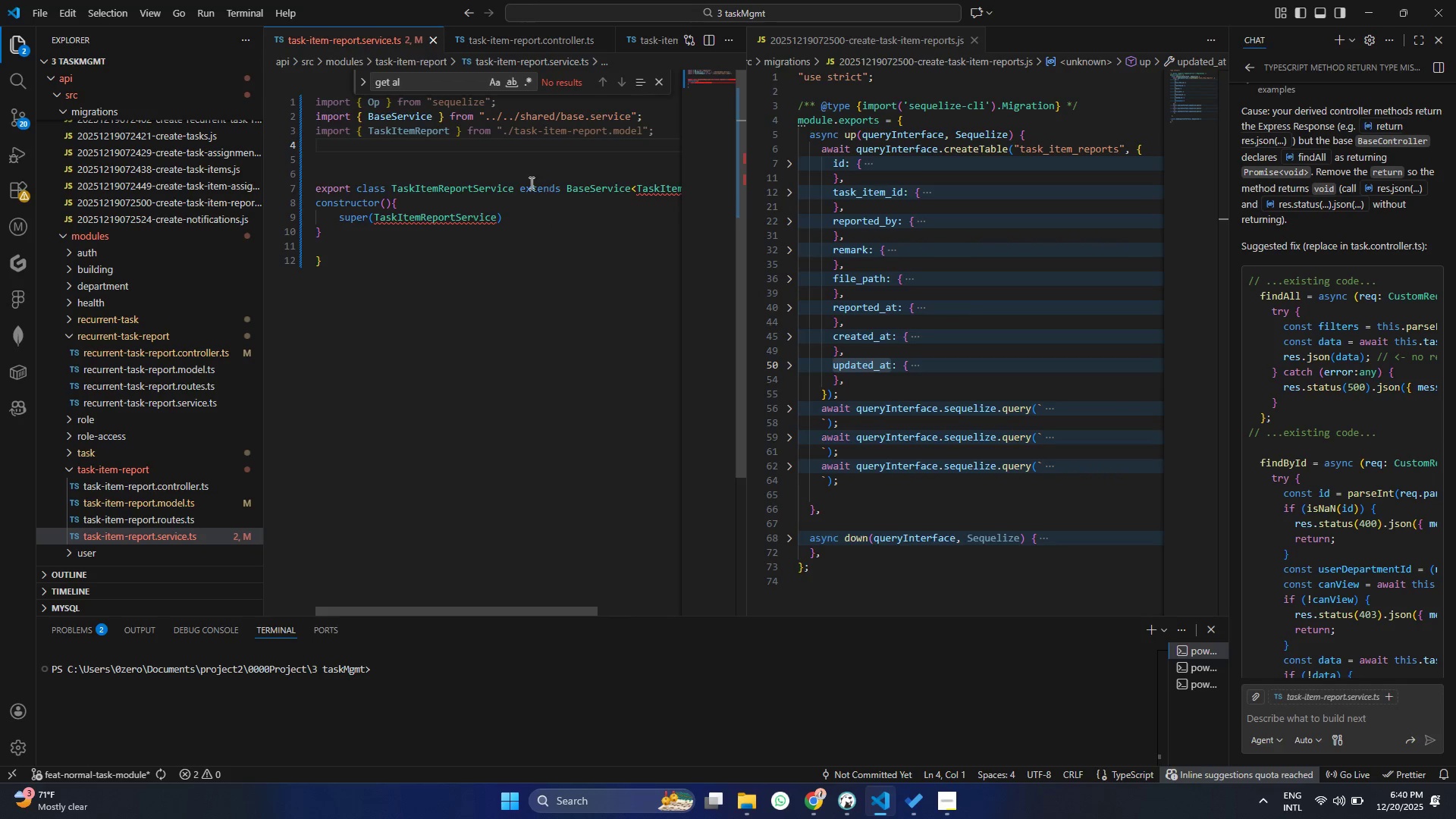 
double_click([432, 130])
 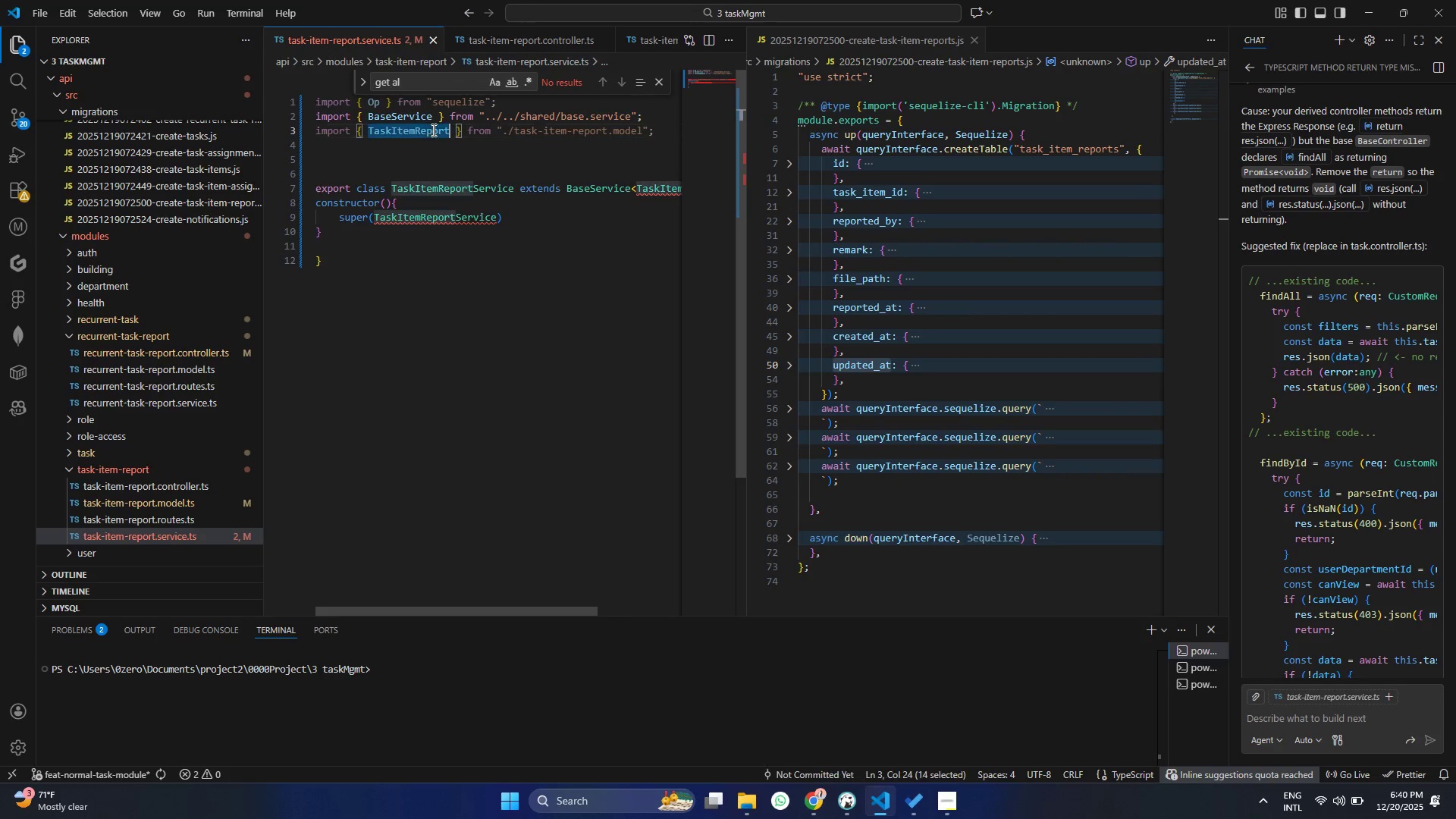 
key(Control+ControlLeft)
 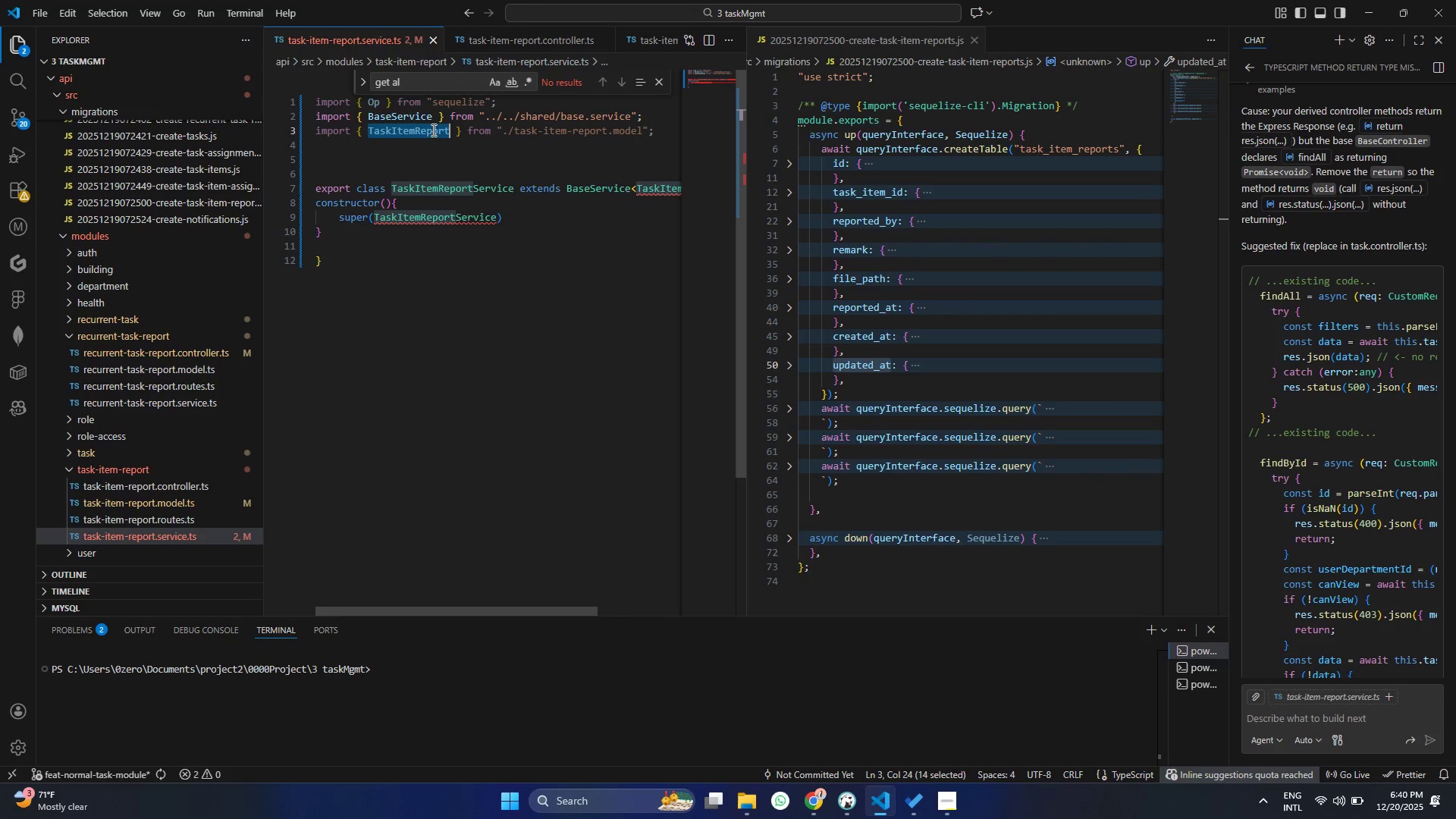 
key(Control+C)
 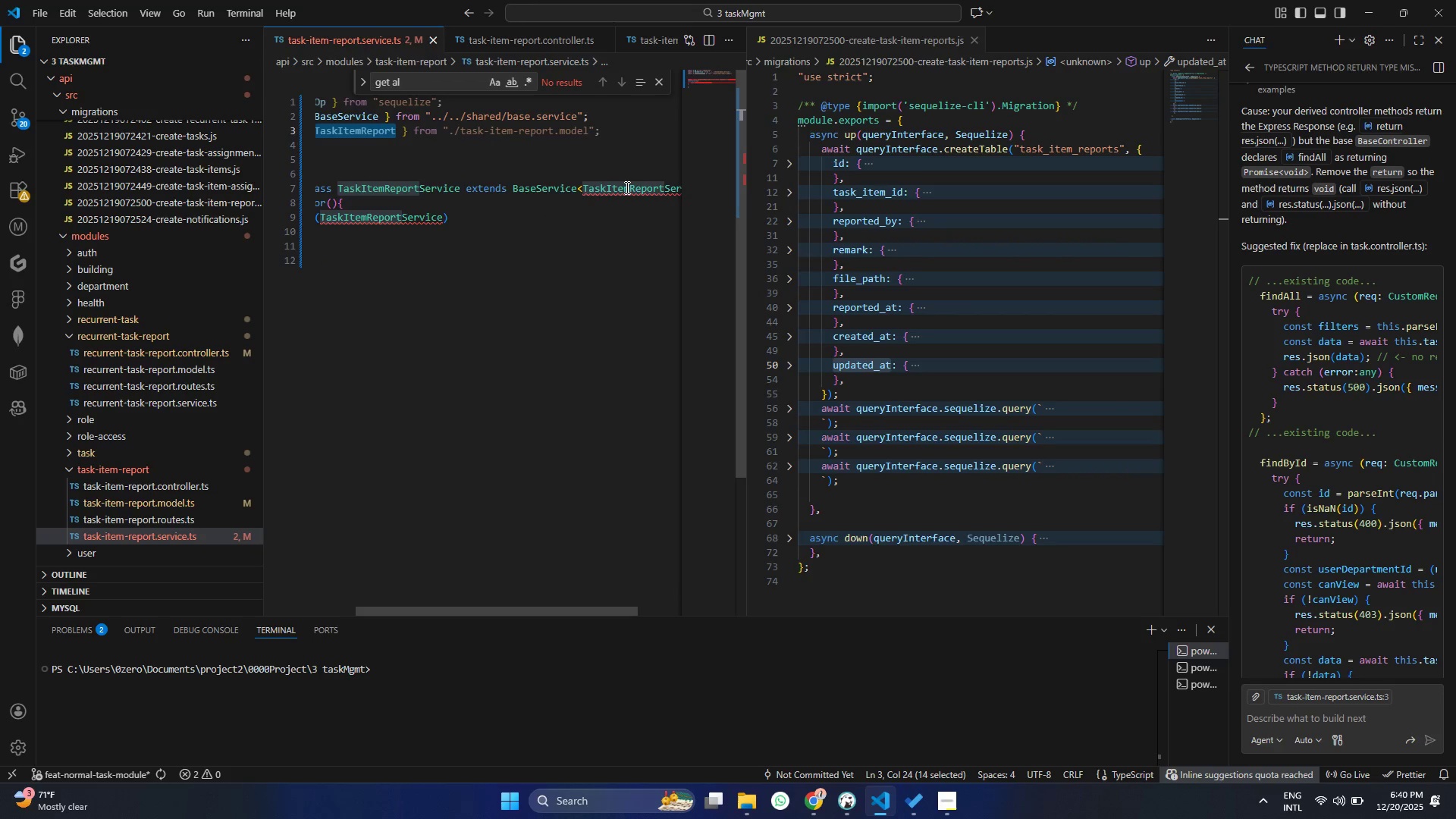 
double_click([627, 187])
 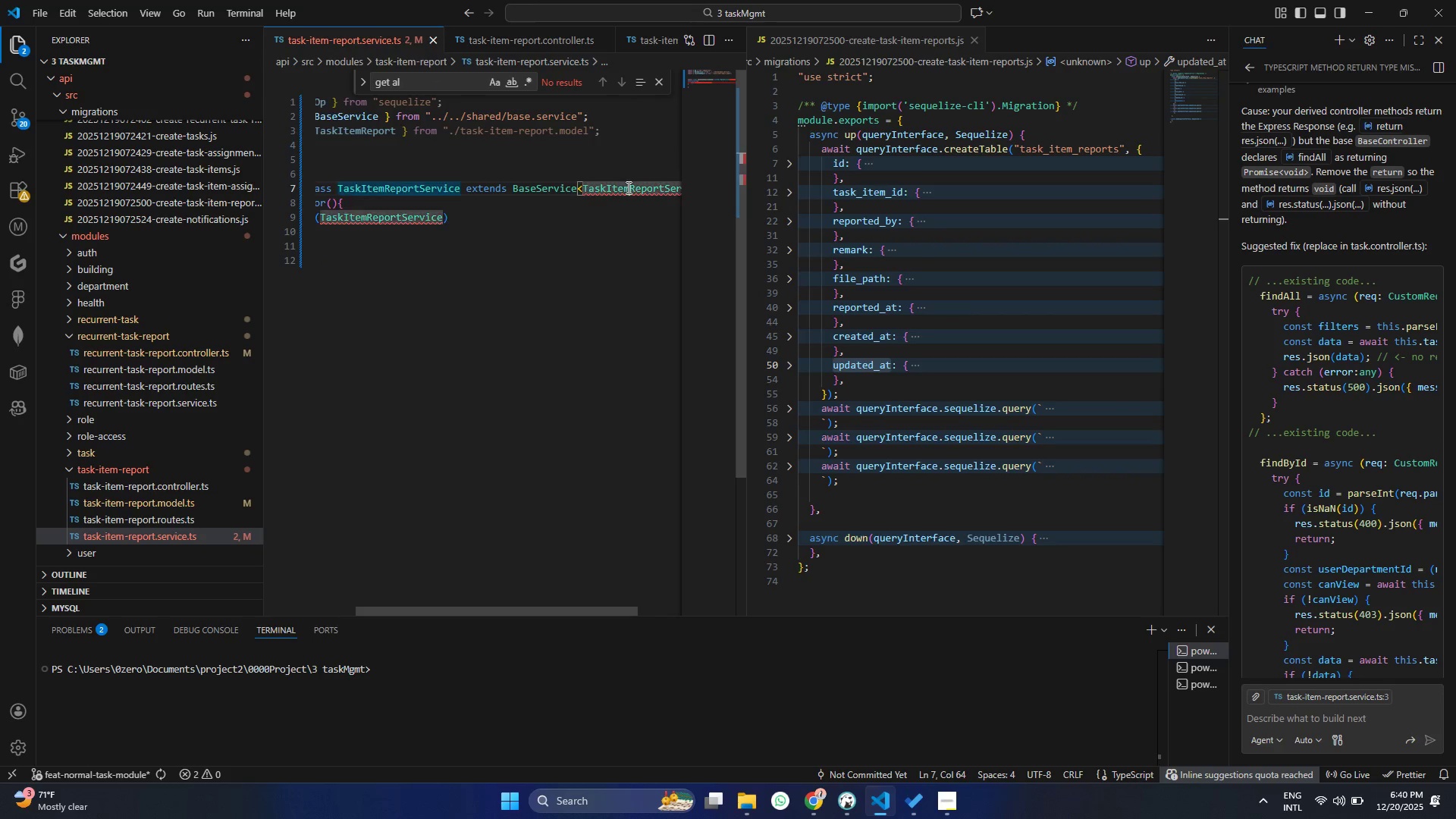 
key(Control+ControlLeft)
 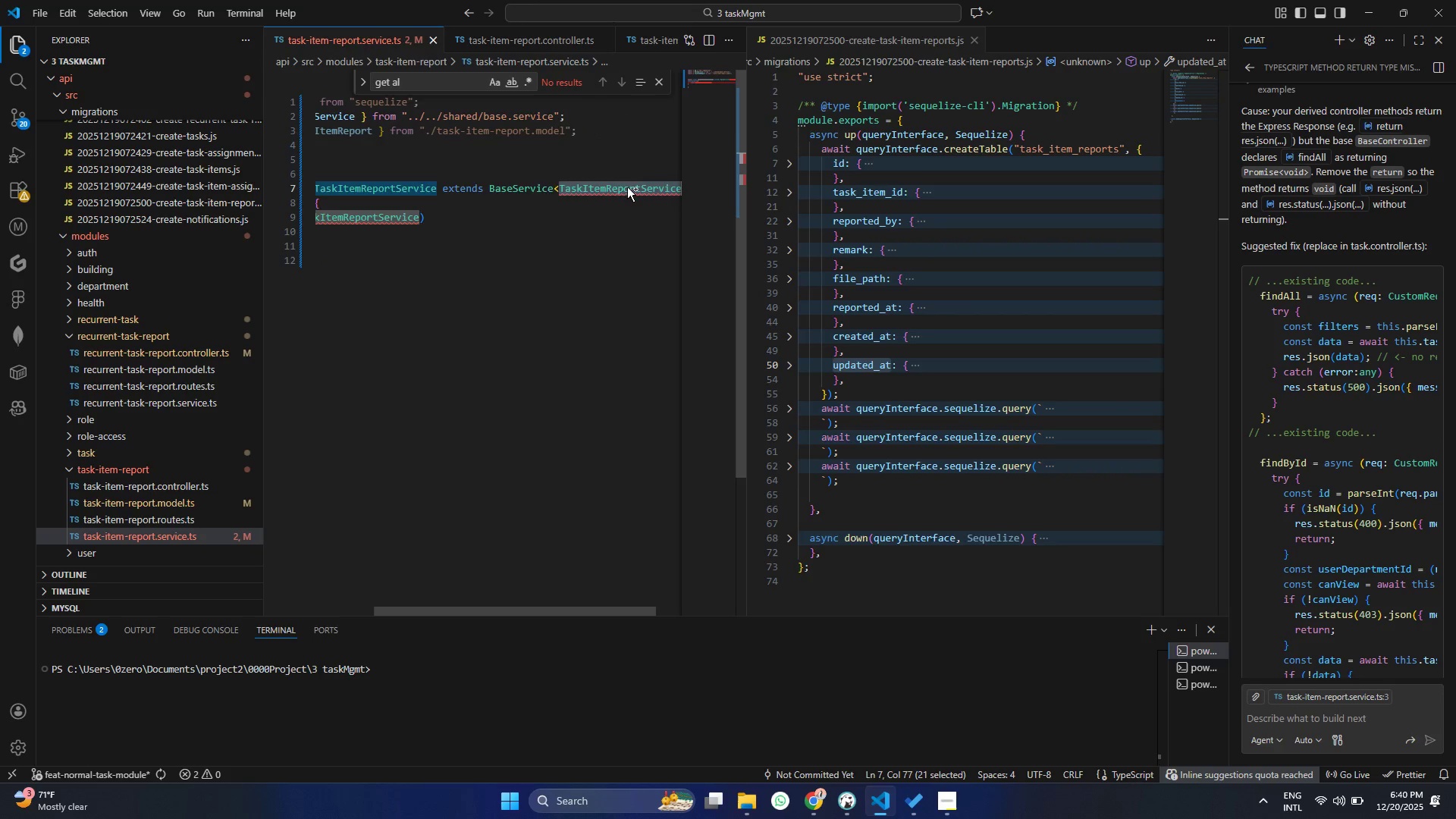 
key(Control+V)
 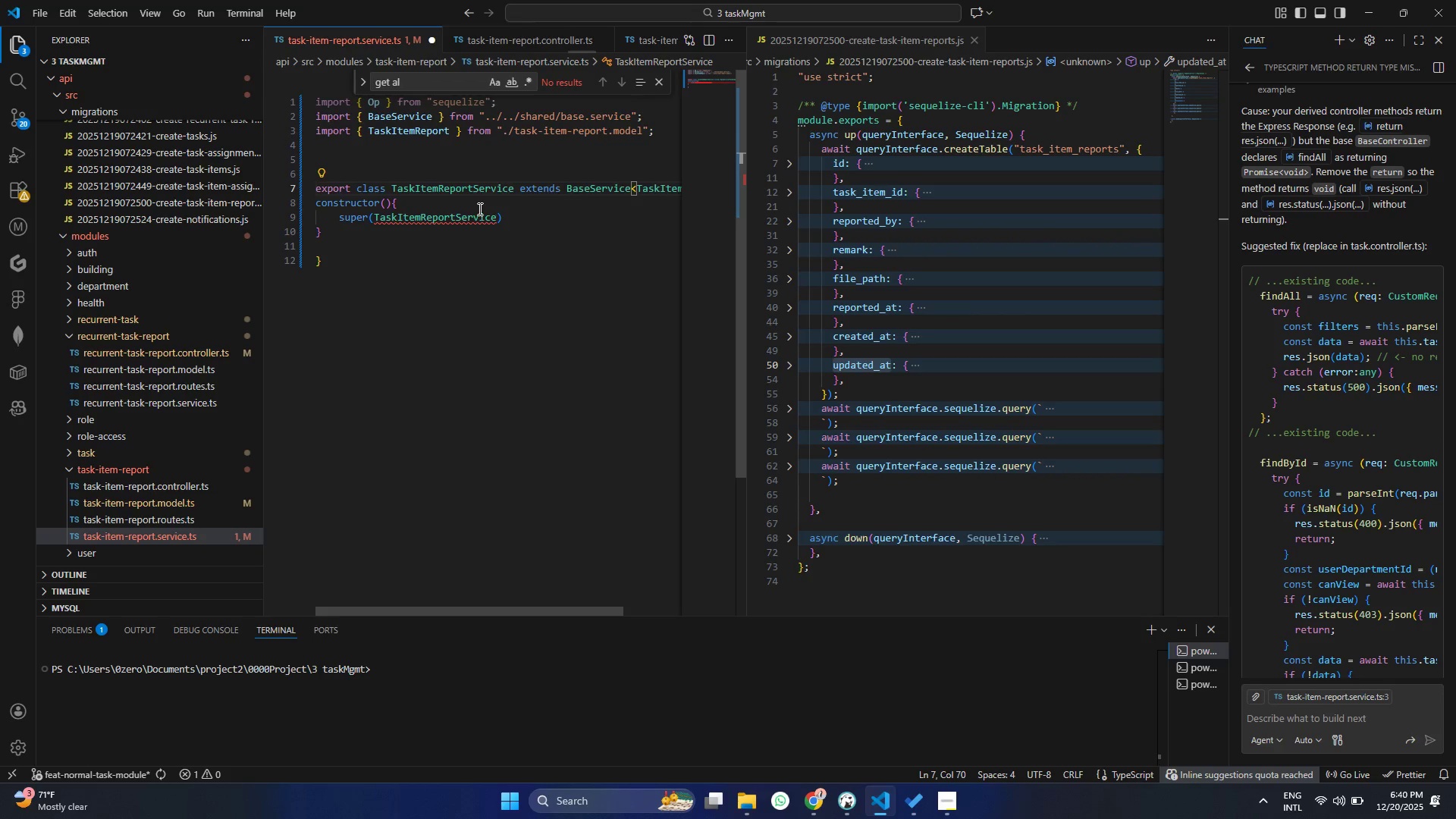 
double_click([439, 221])
 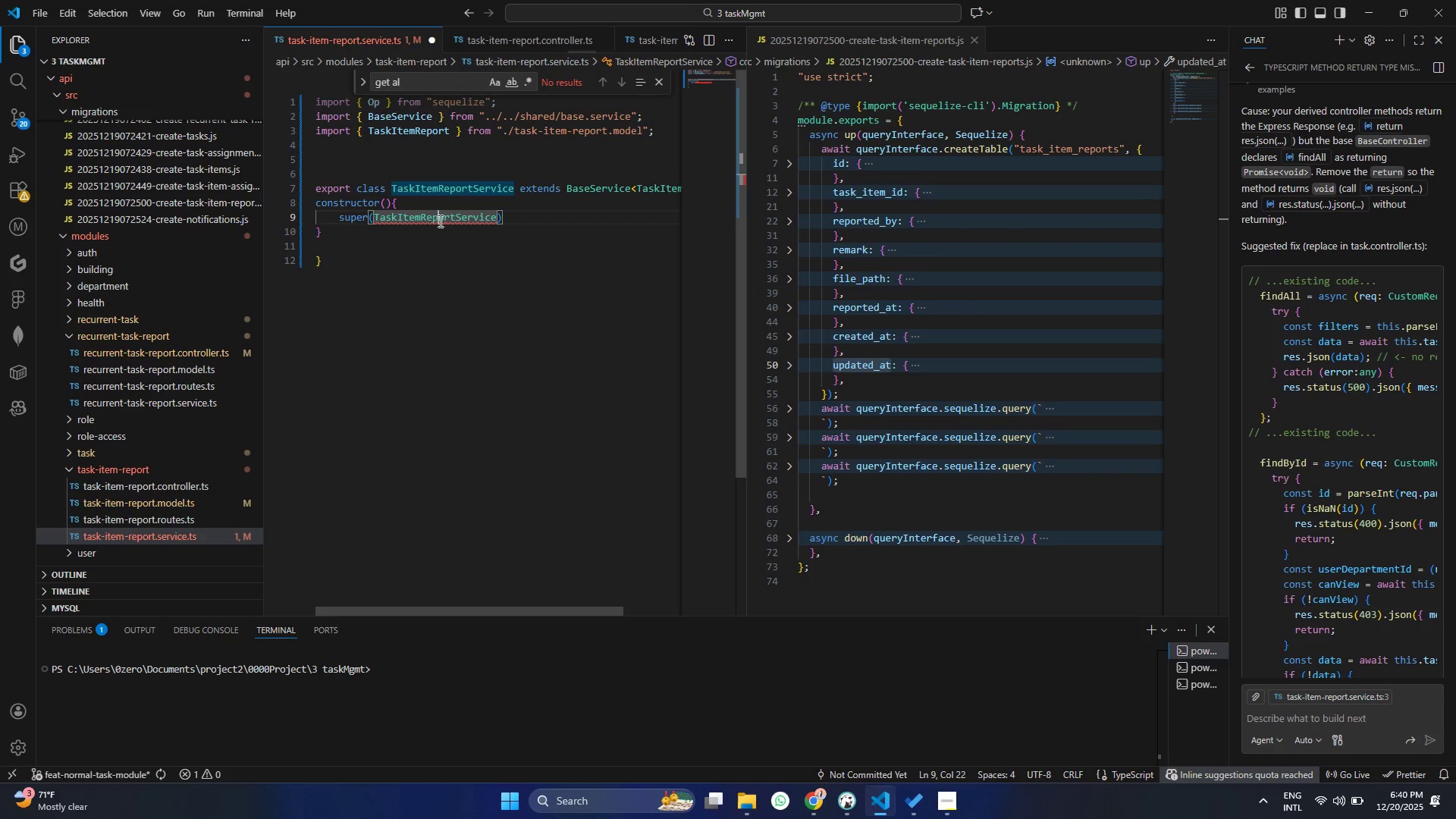 
triple_click([439, 221])
 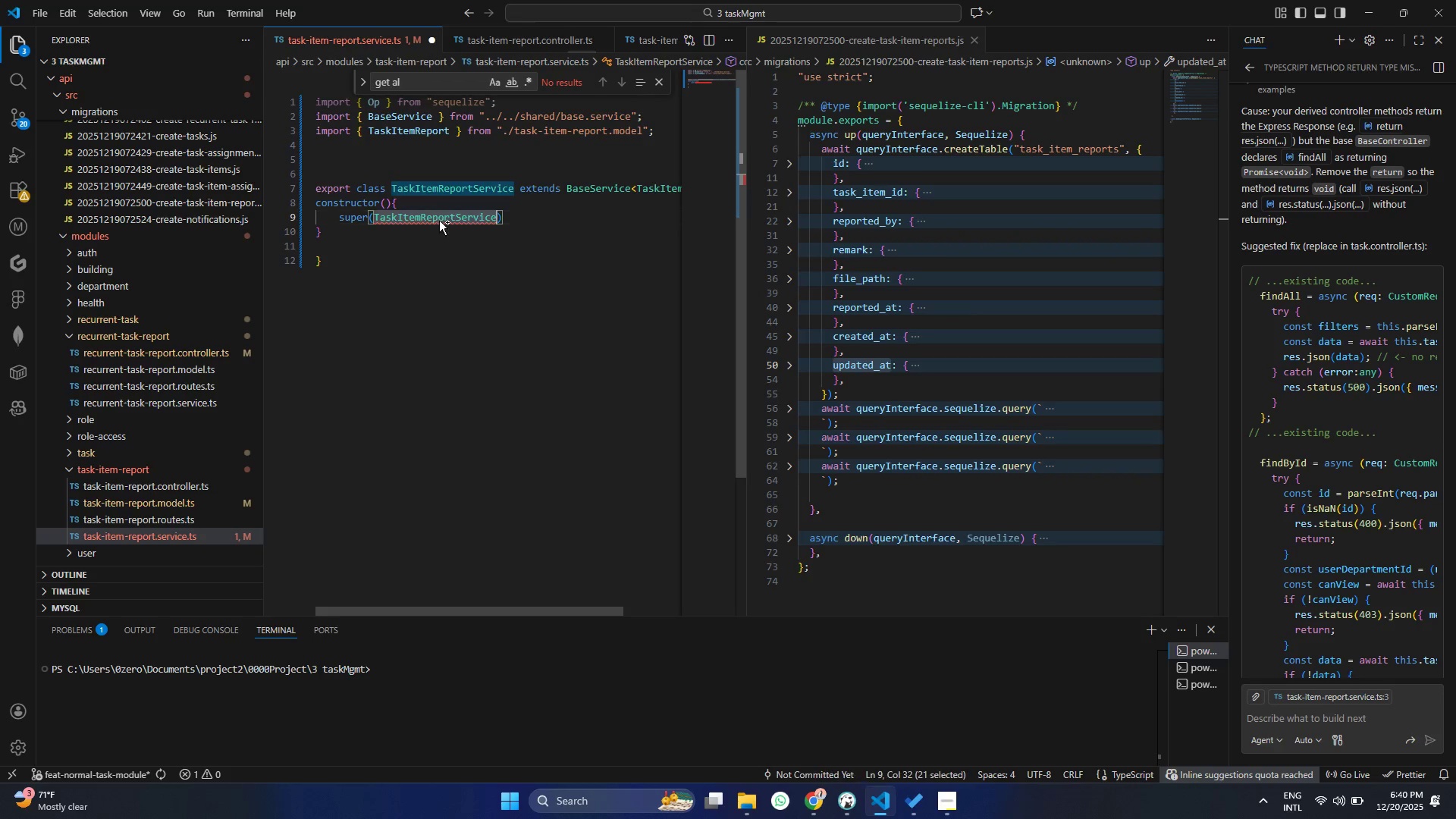 
key(Control+ControlLeft)
 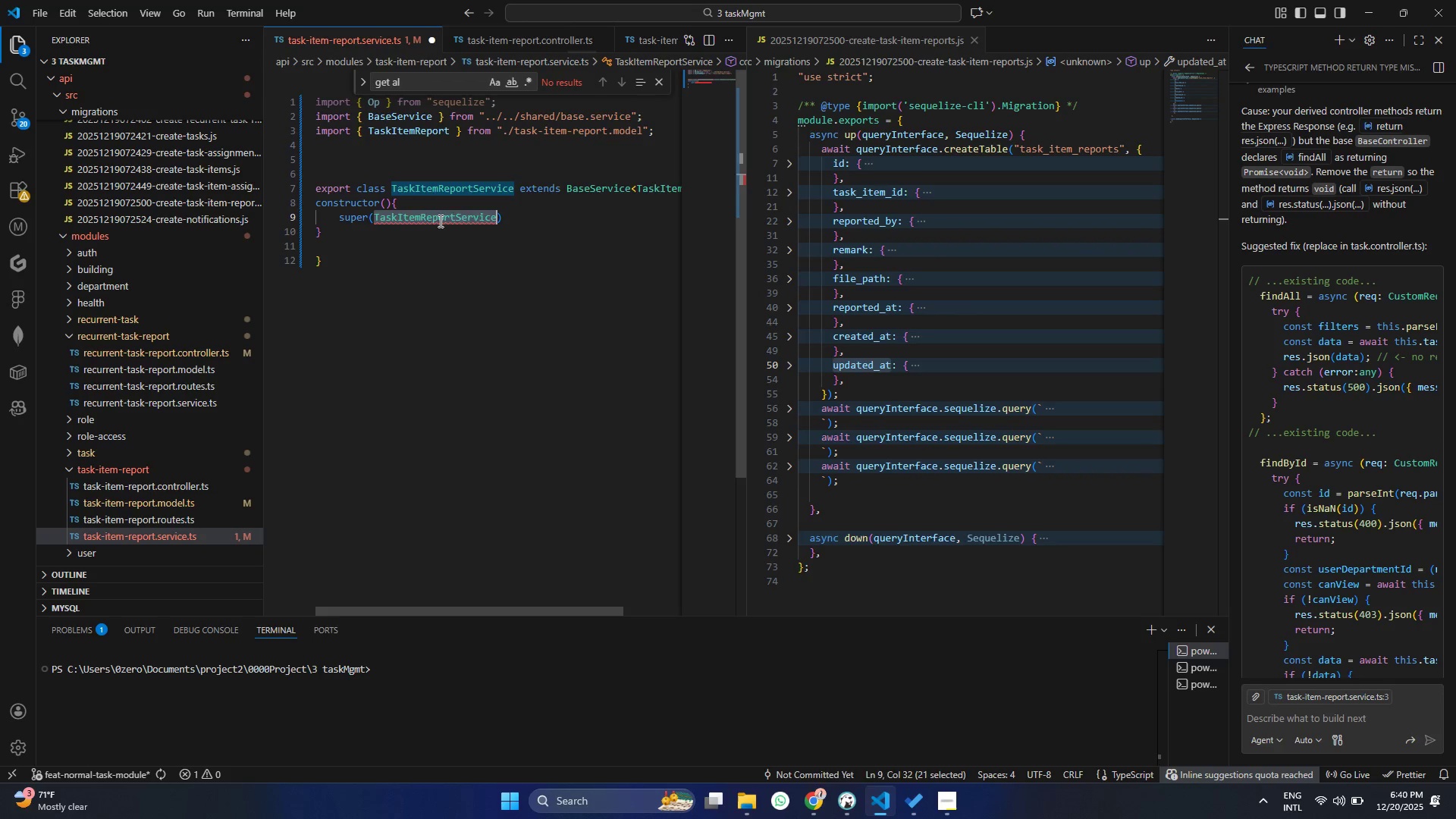 
key(Control+V)
 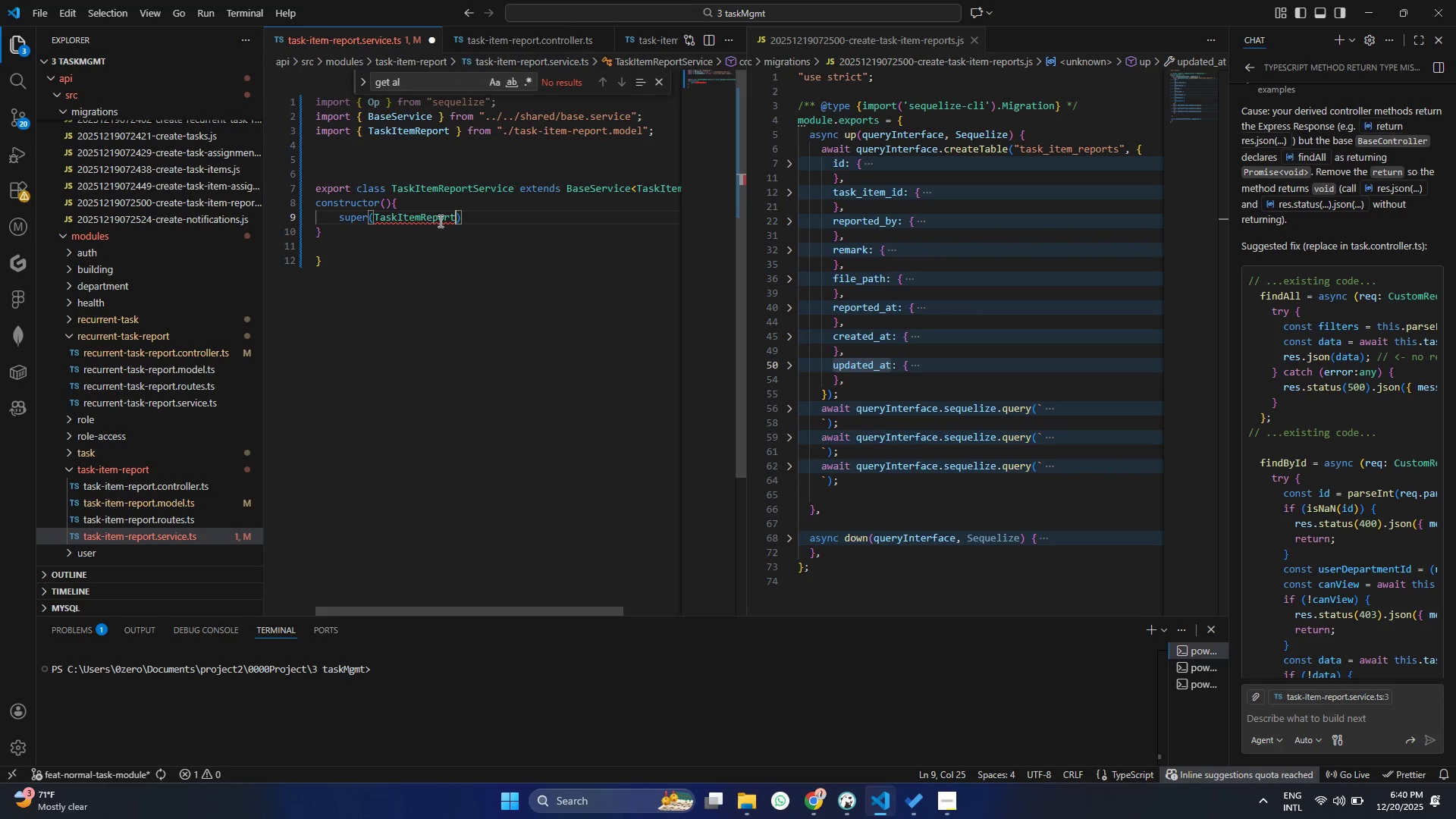 
key(Control+S)
 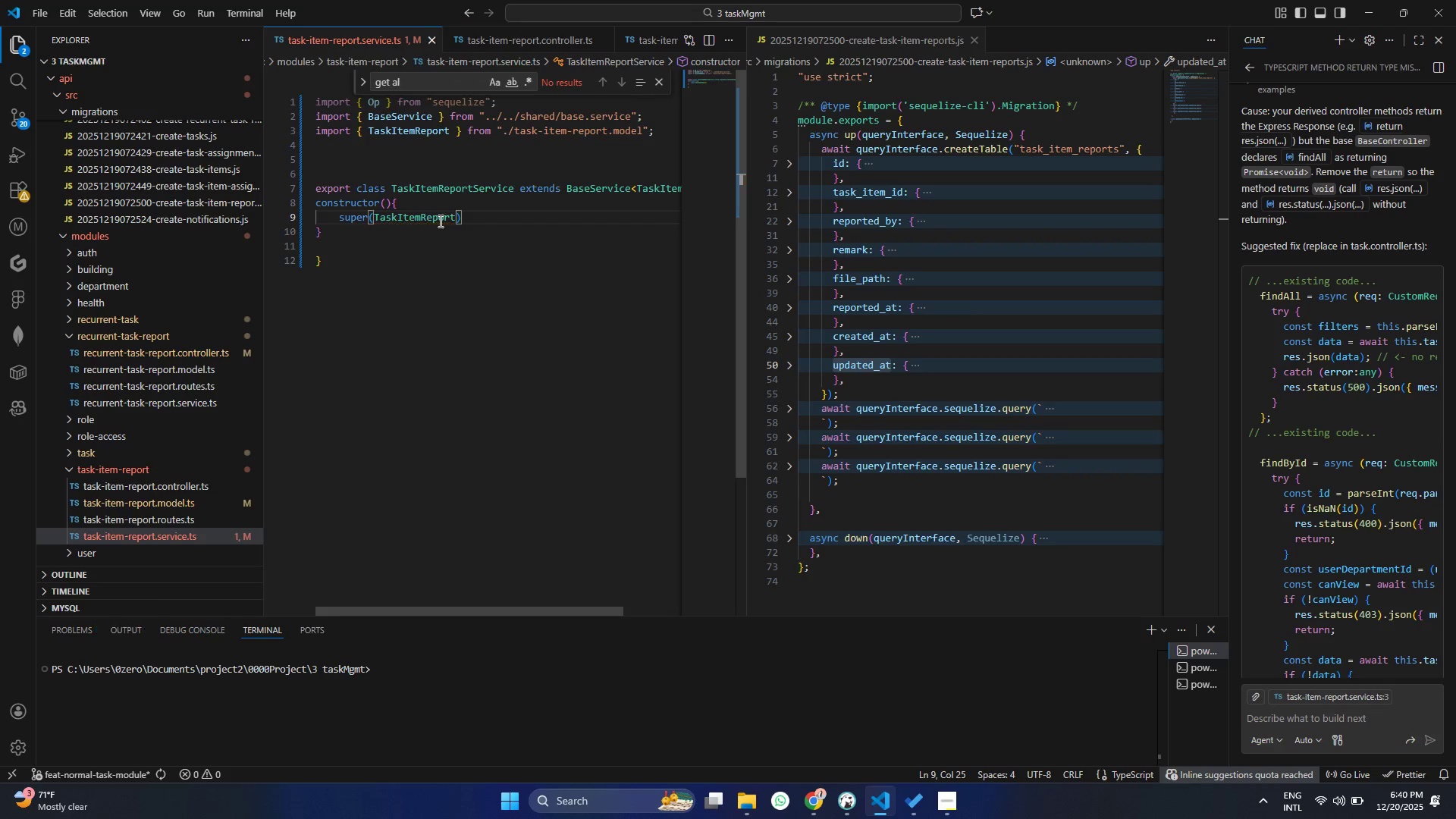 
key(Control+S)
 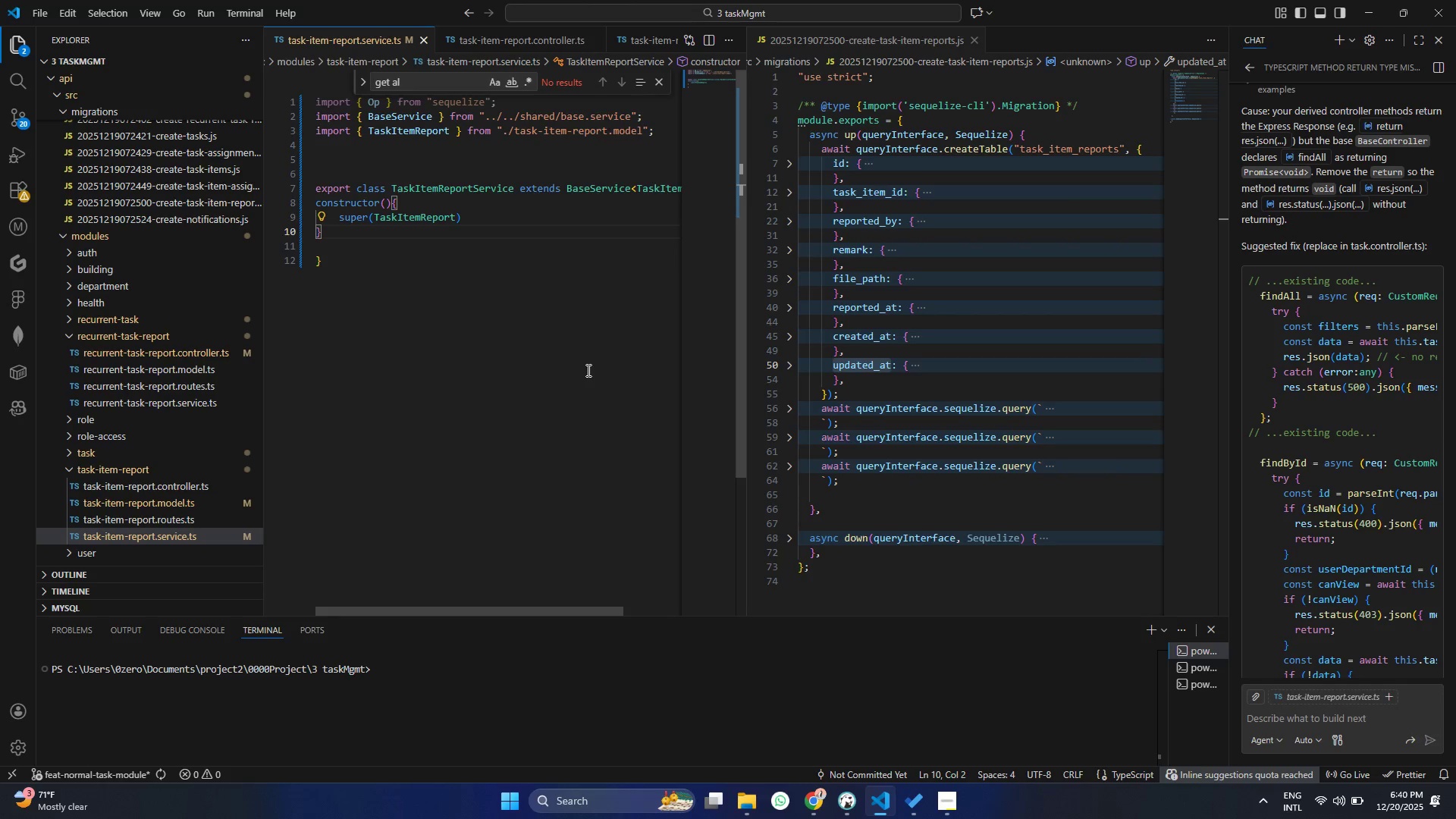 
key(Enter)
 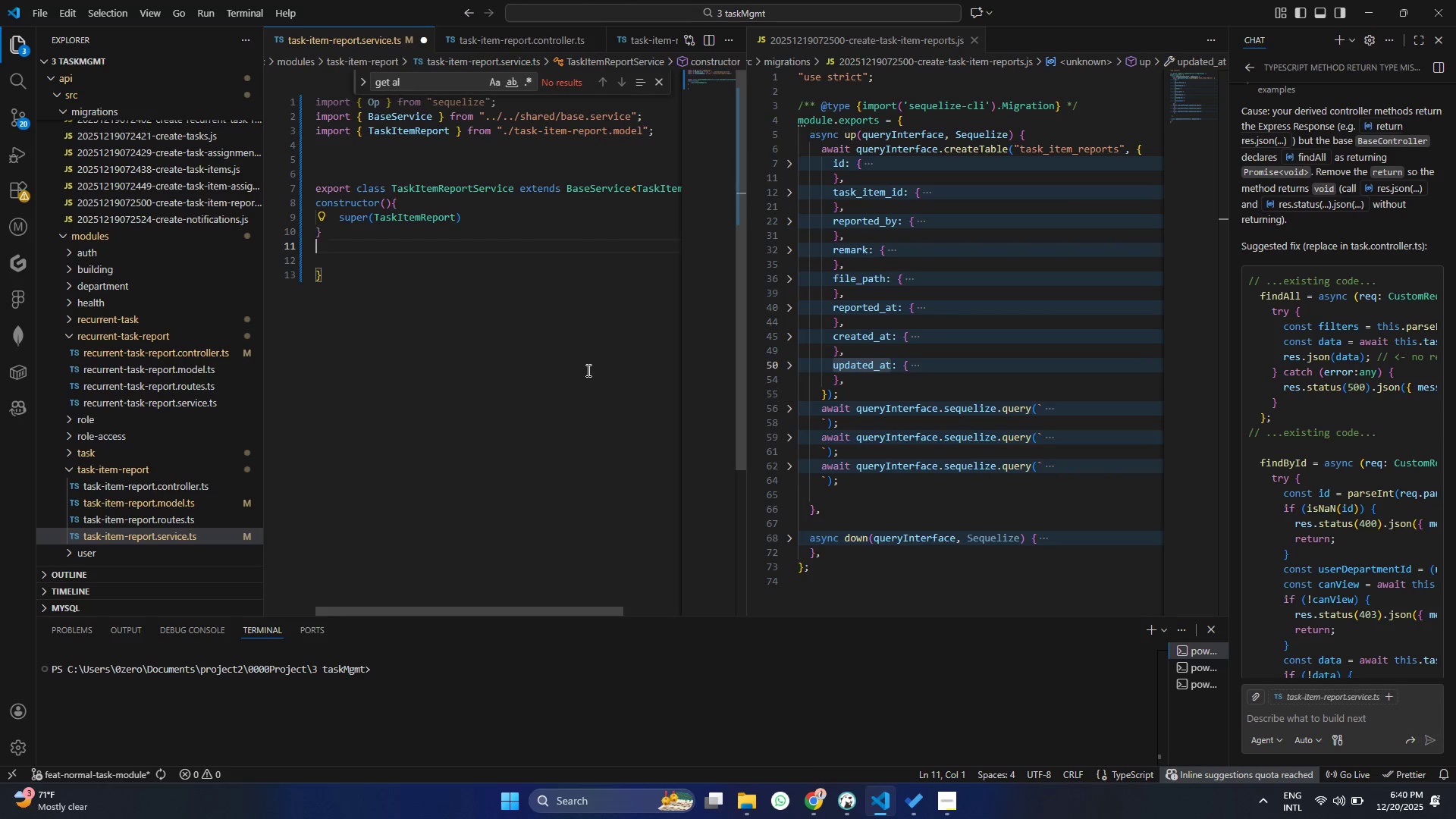 
key(Enter)
 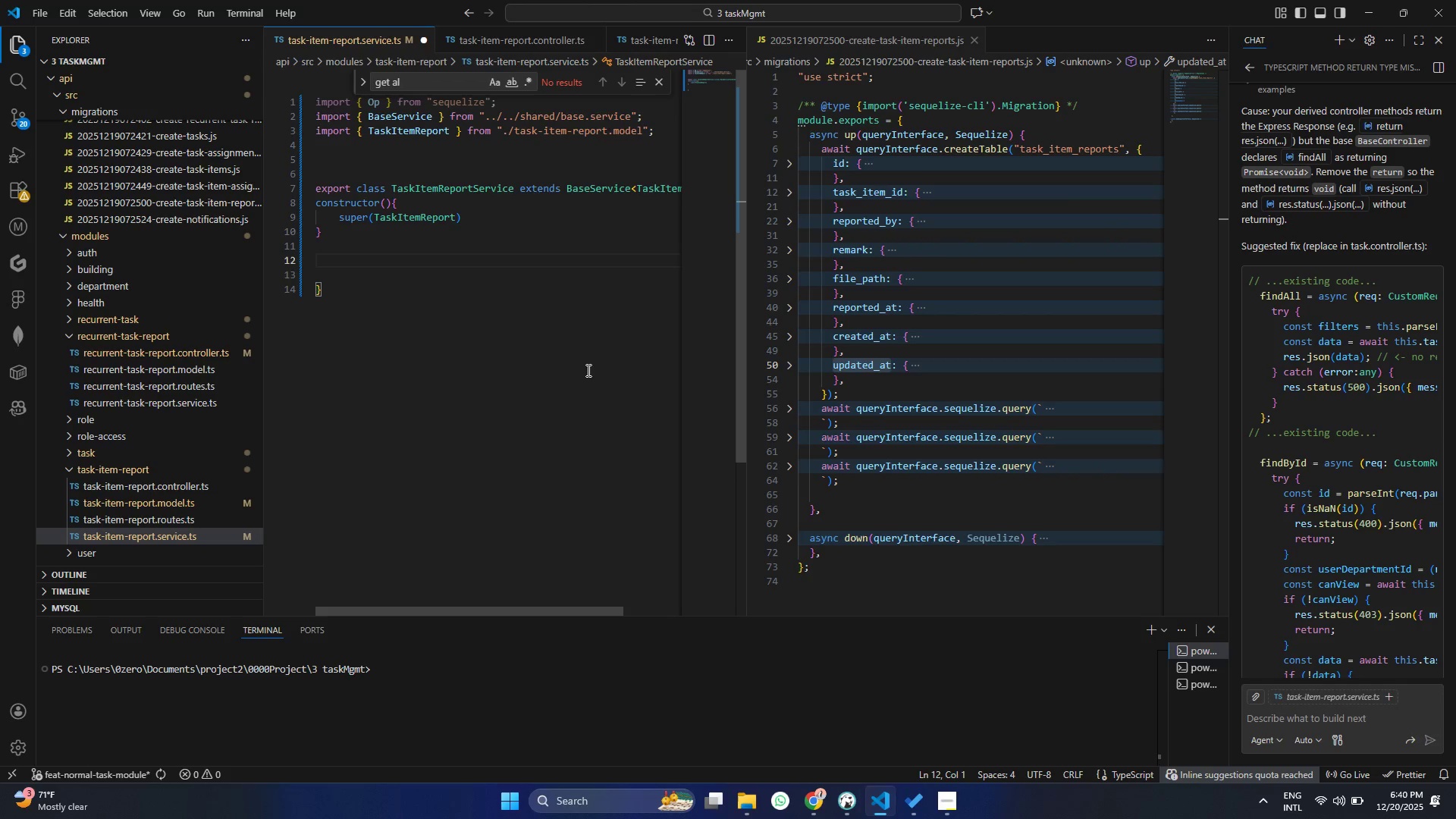 
type(asy)
key(Backspace)
type(unc )
key(Backspace)
key(Backspace)
key(Backspace)
key(Backspace)
type(yu)
key(Backspace)
type(nc getReportByTaskItem(tsk)
key(Backspace)
key(Backspace)
type(askItemId: number)
 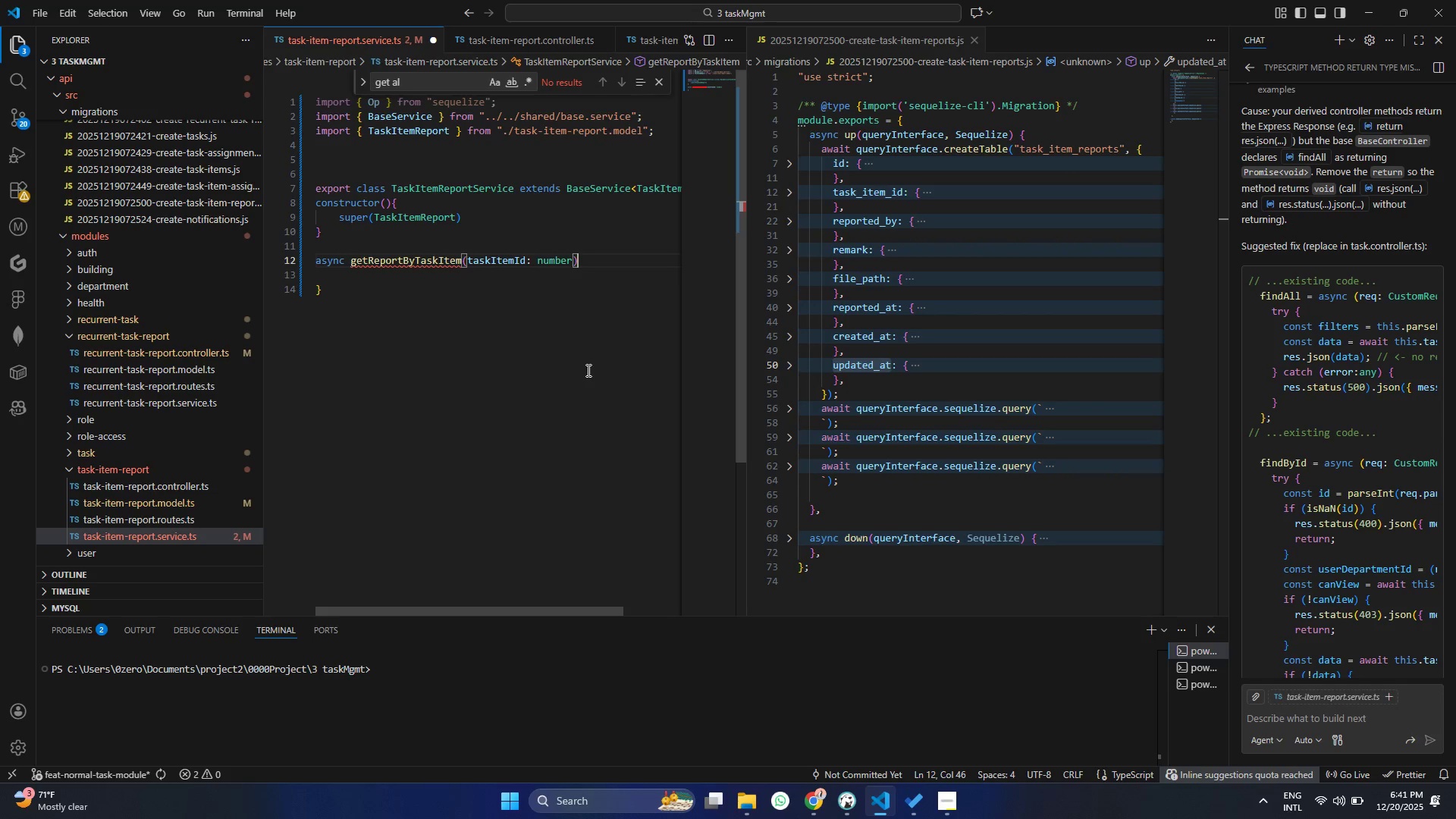 
 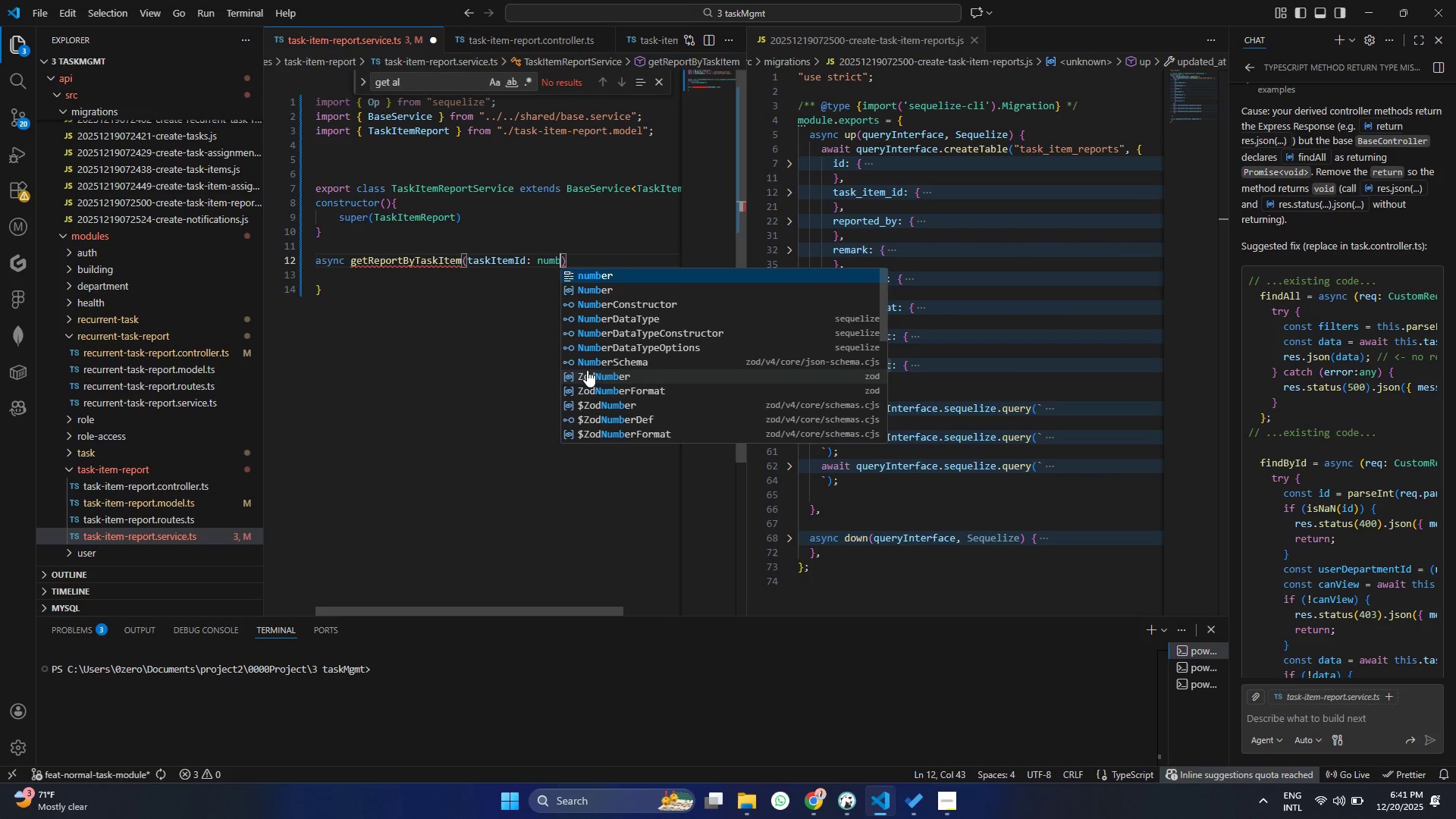 
key(ArrowRight)
 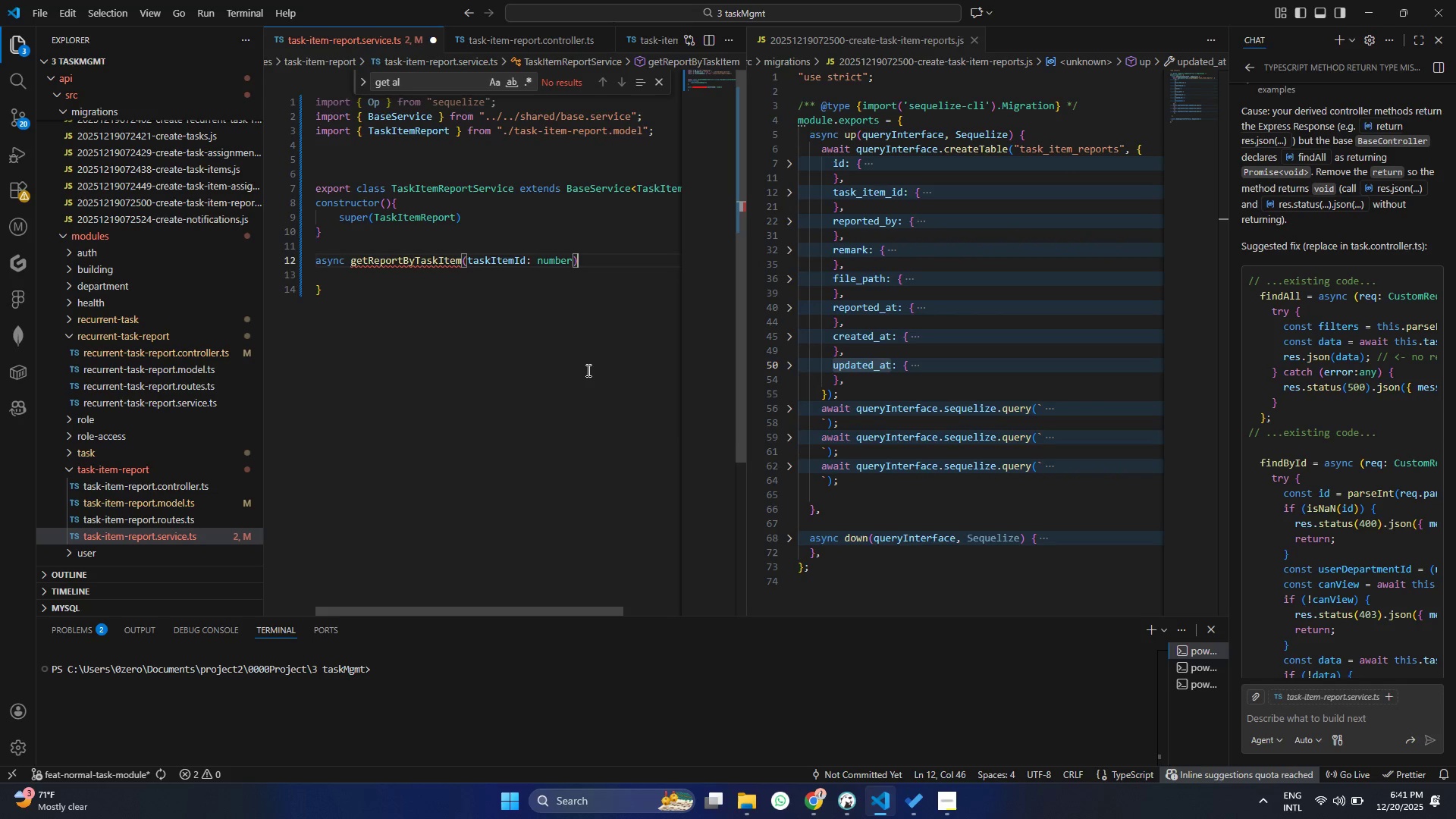 
key(Enter)
 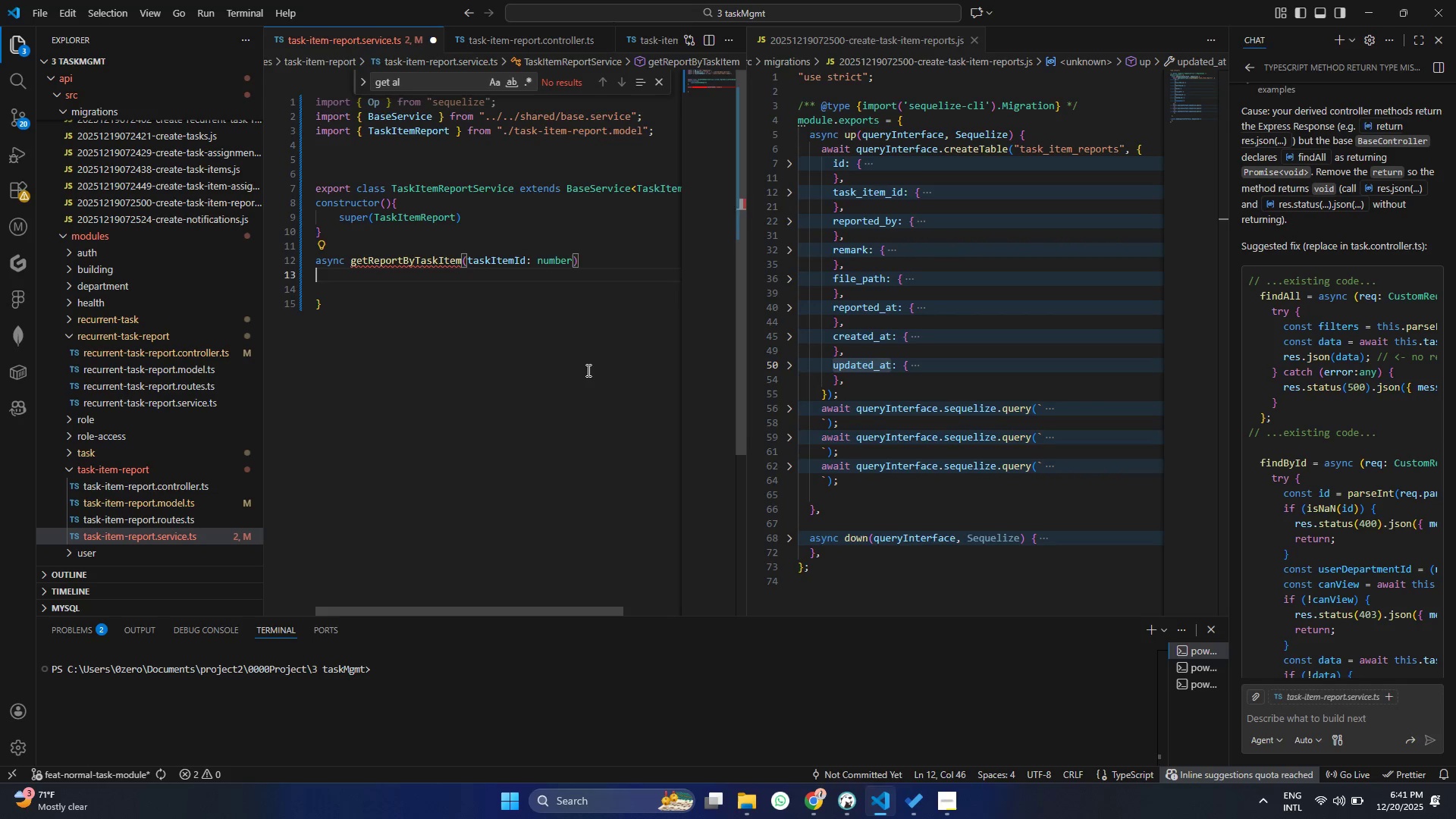 
hold_key(key=ShiftRight, duration=0.36)
 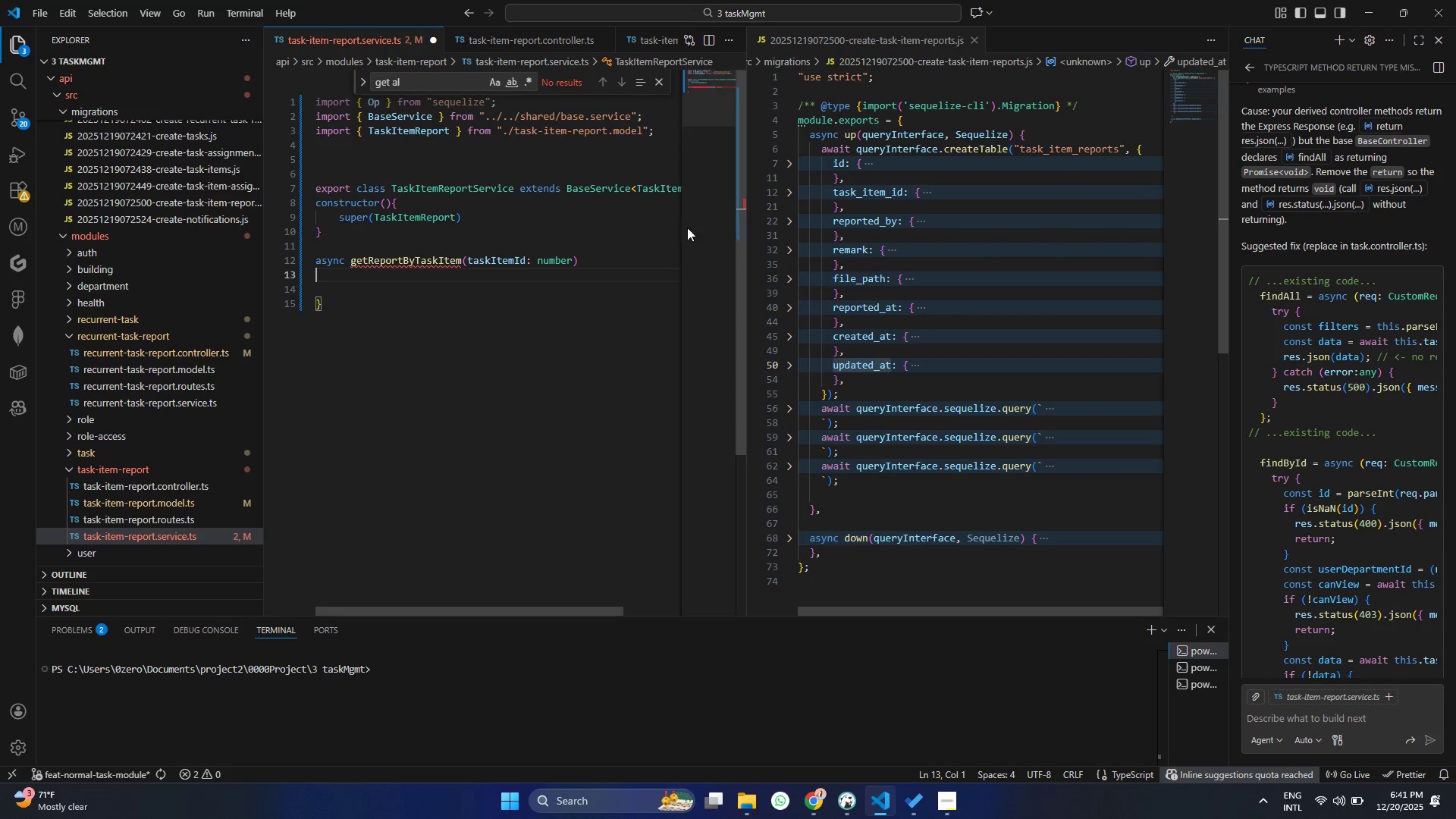 
double_click([583, 242])
 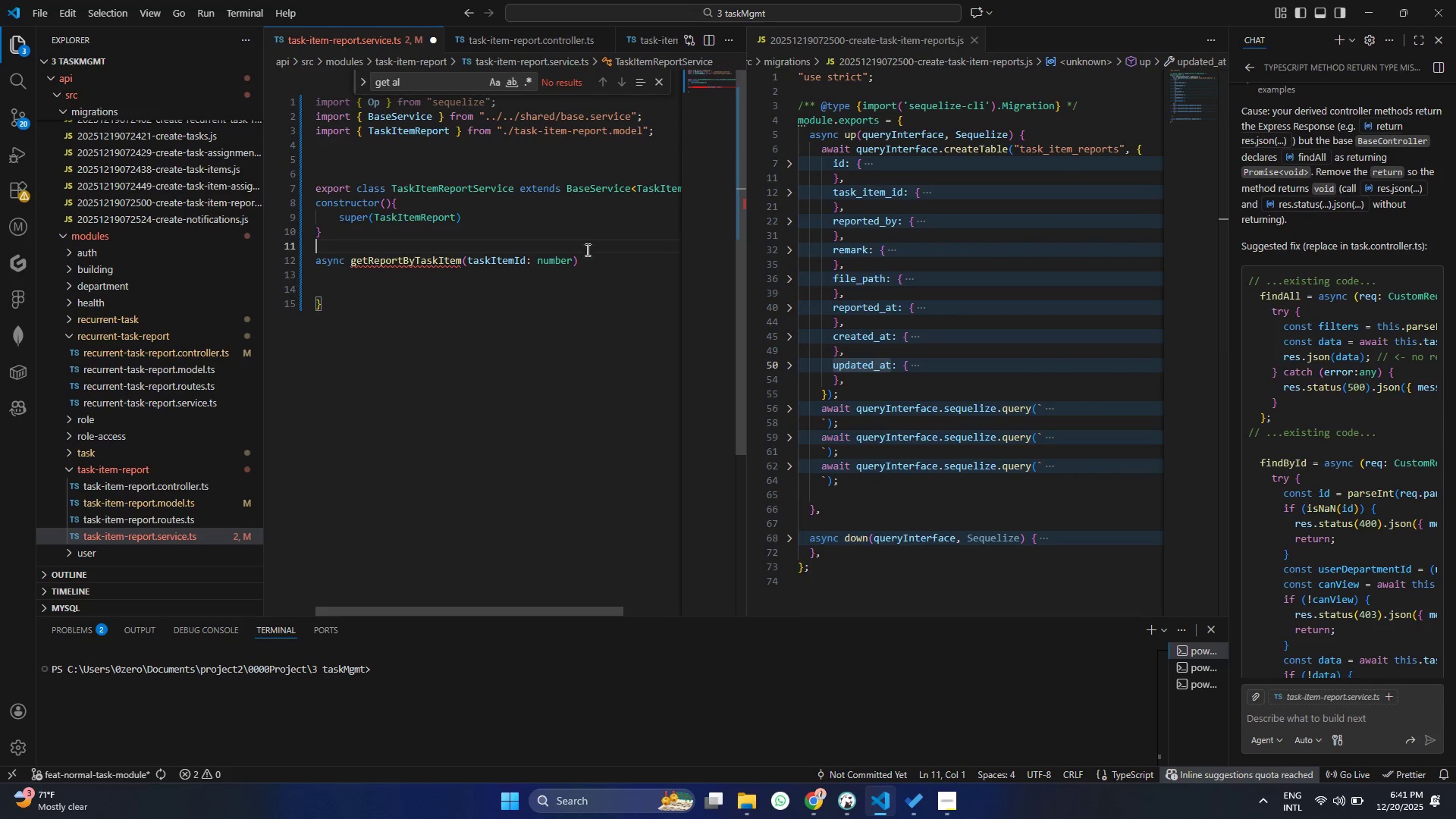 
triple_click([587, 250])
 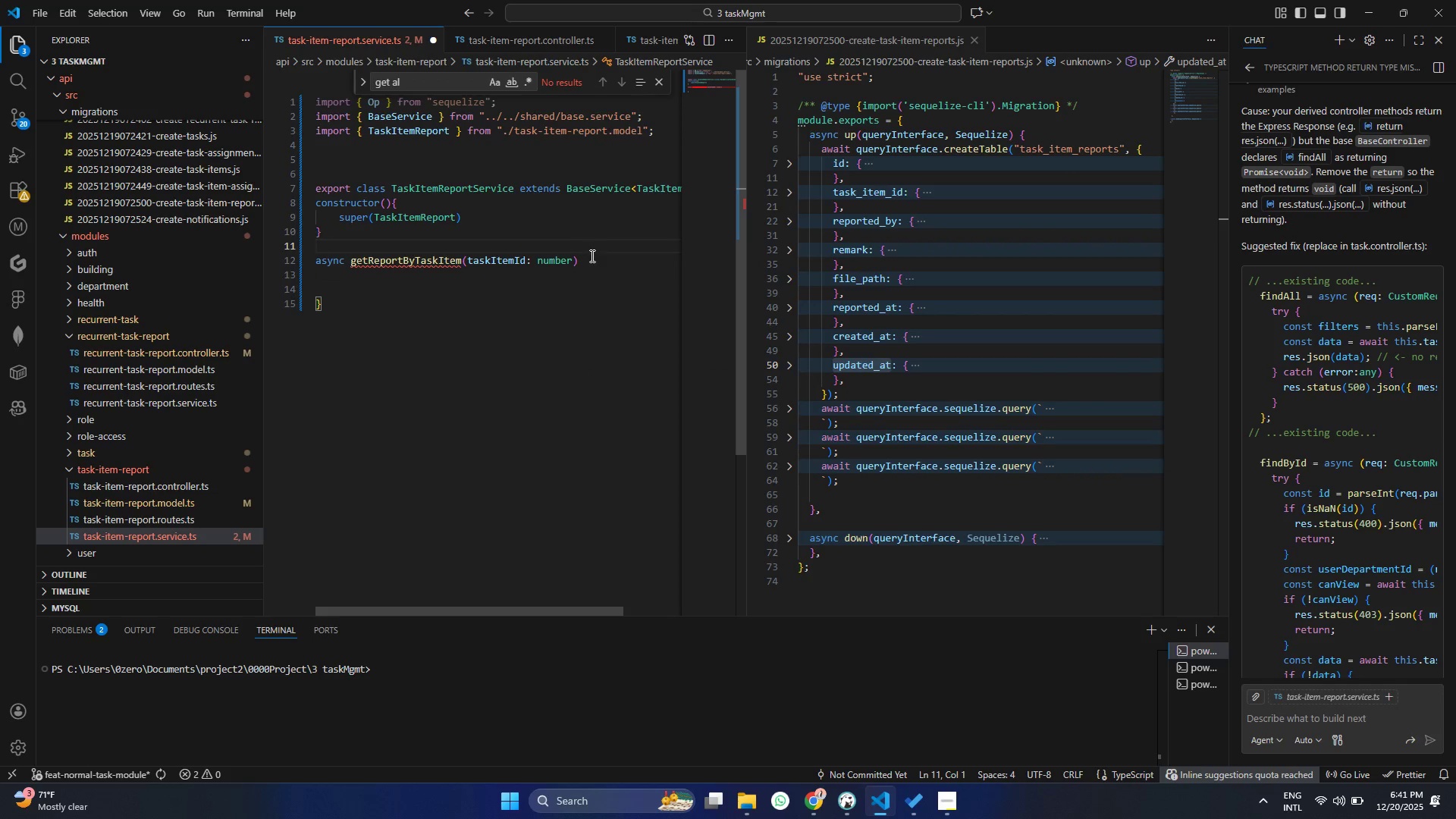 
triple_click([592, 260])
 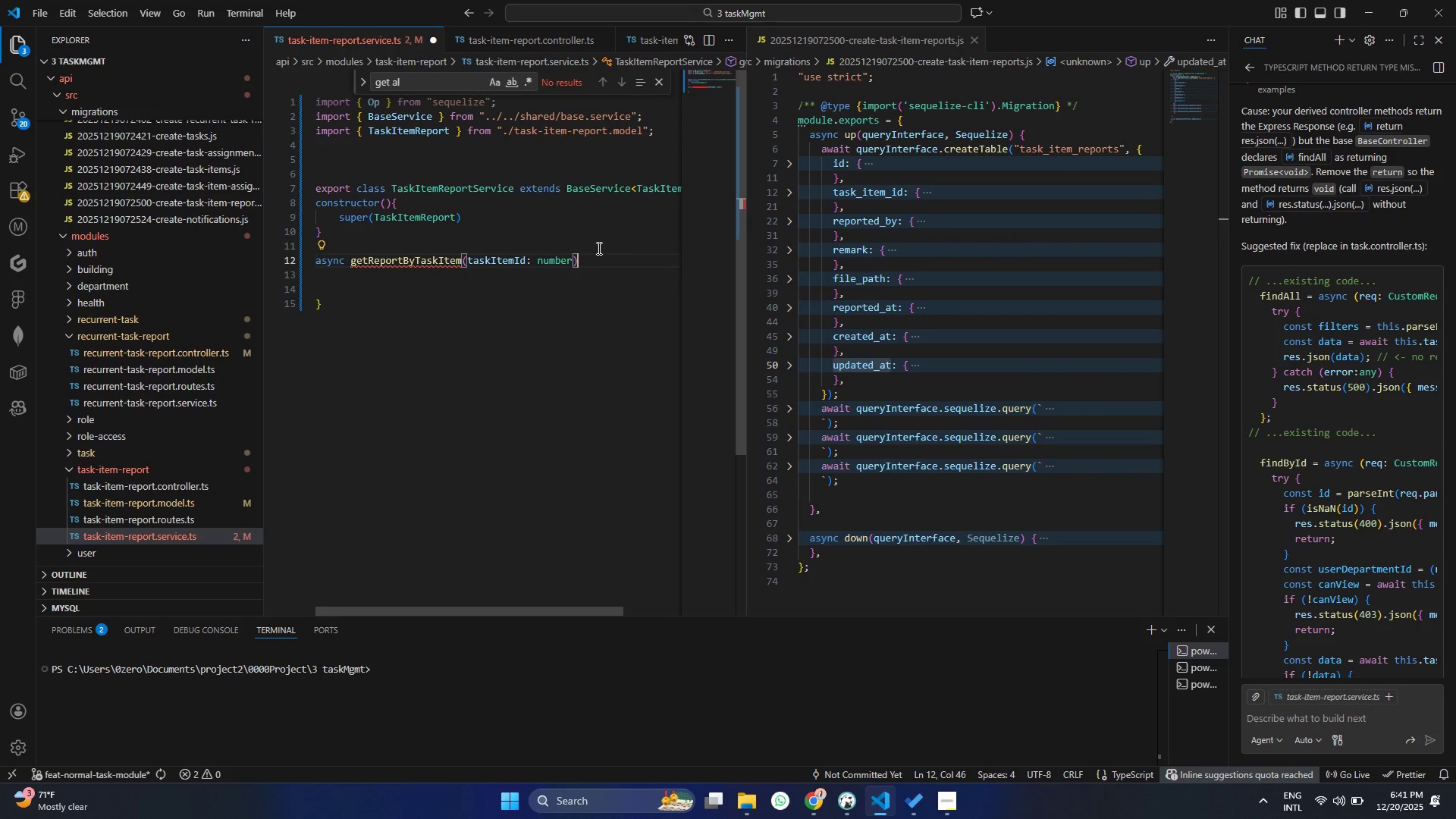 
key(Shift+BracketLeft)
 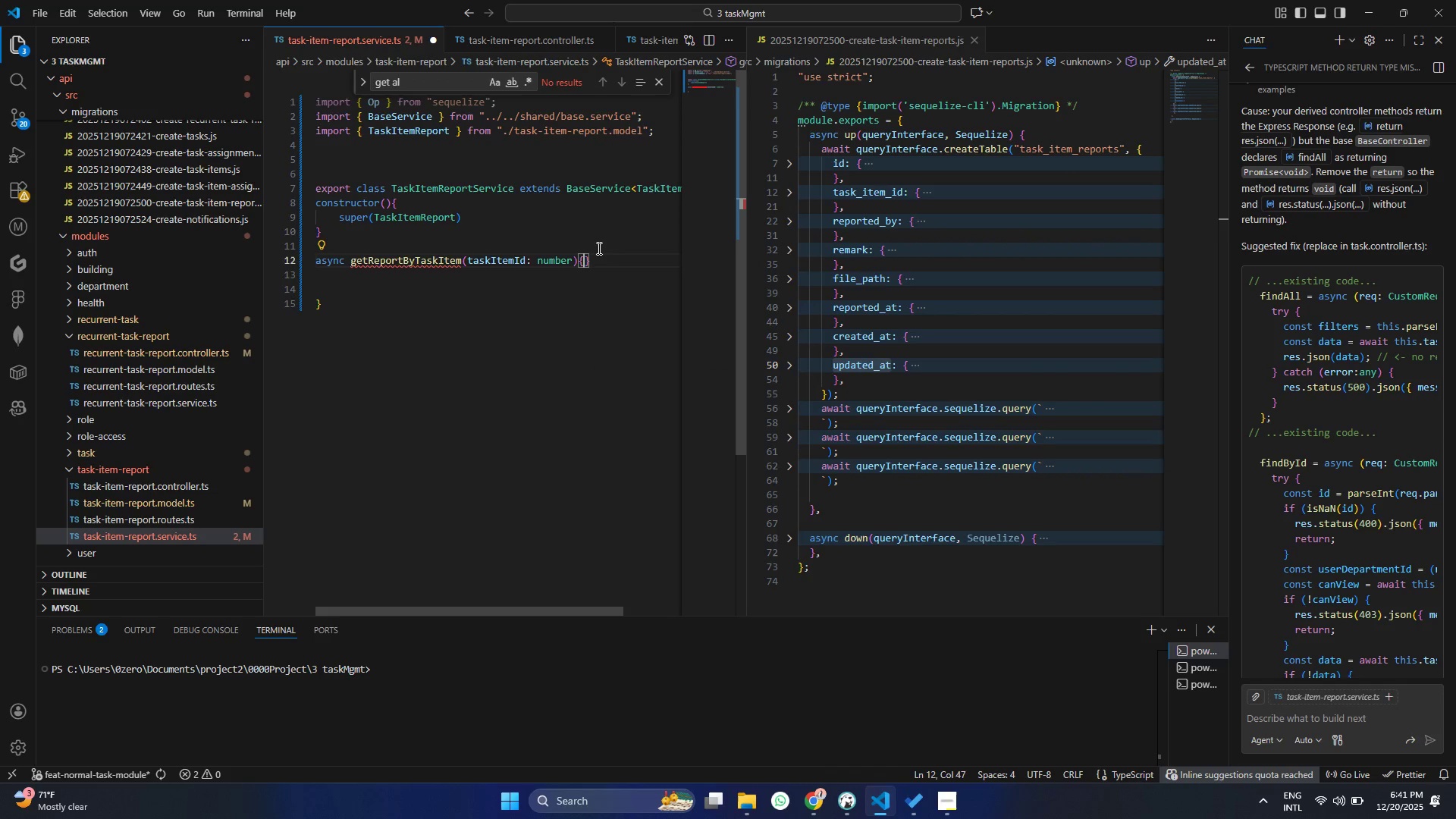 
key(Enter)
 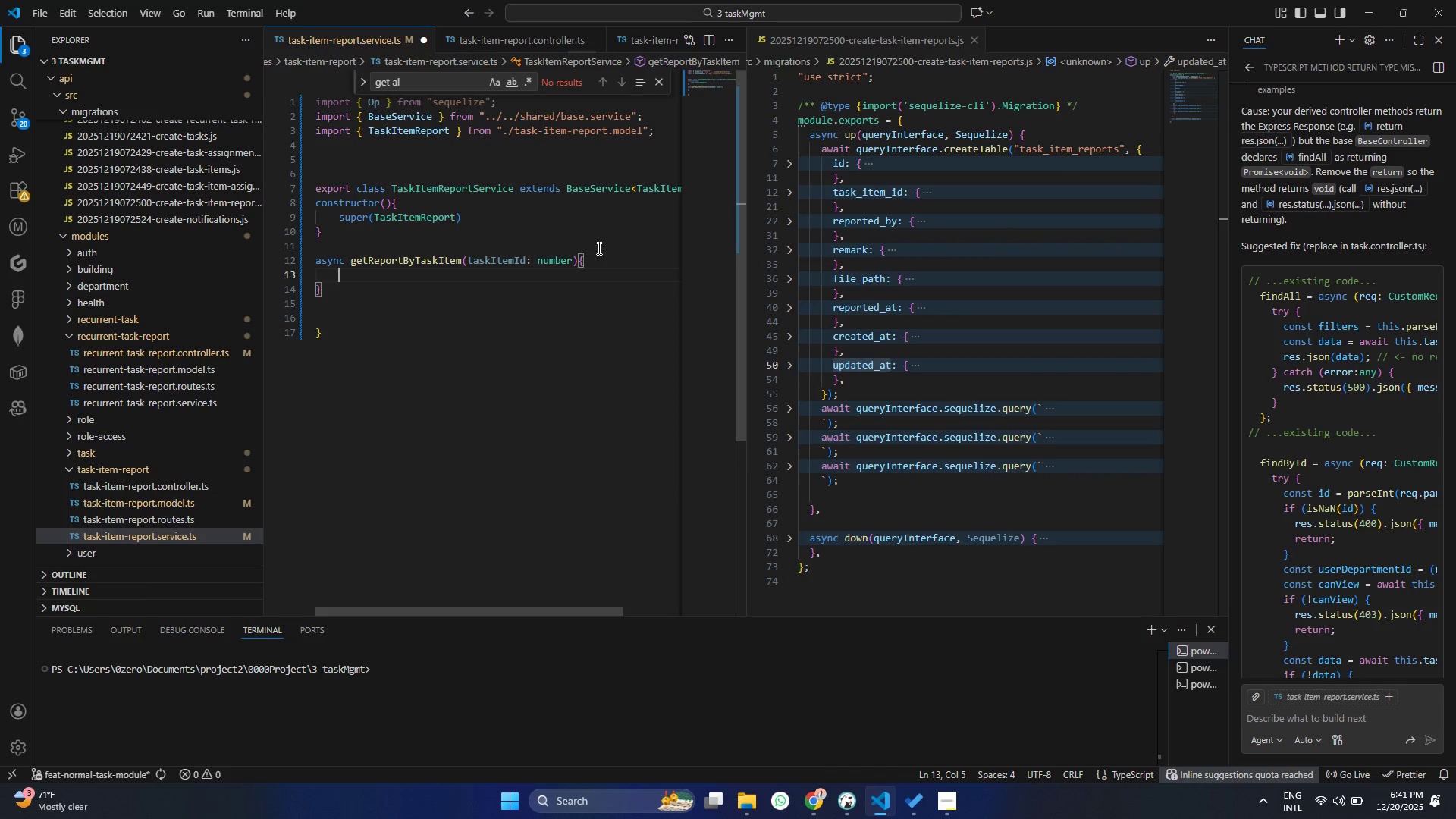 
type(ret)
 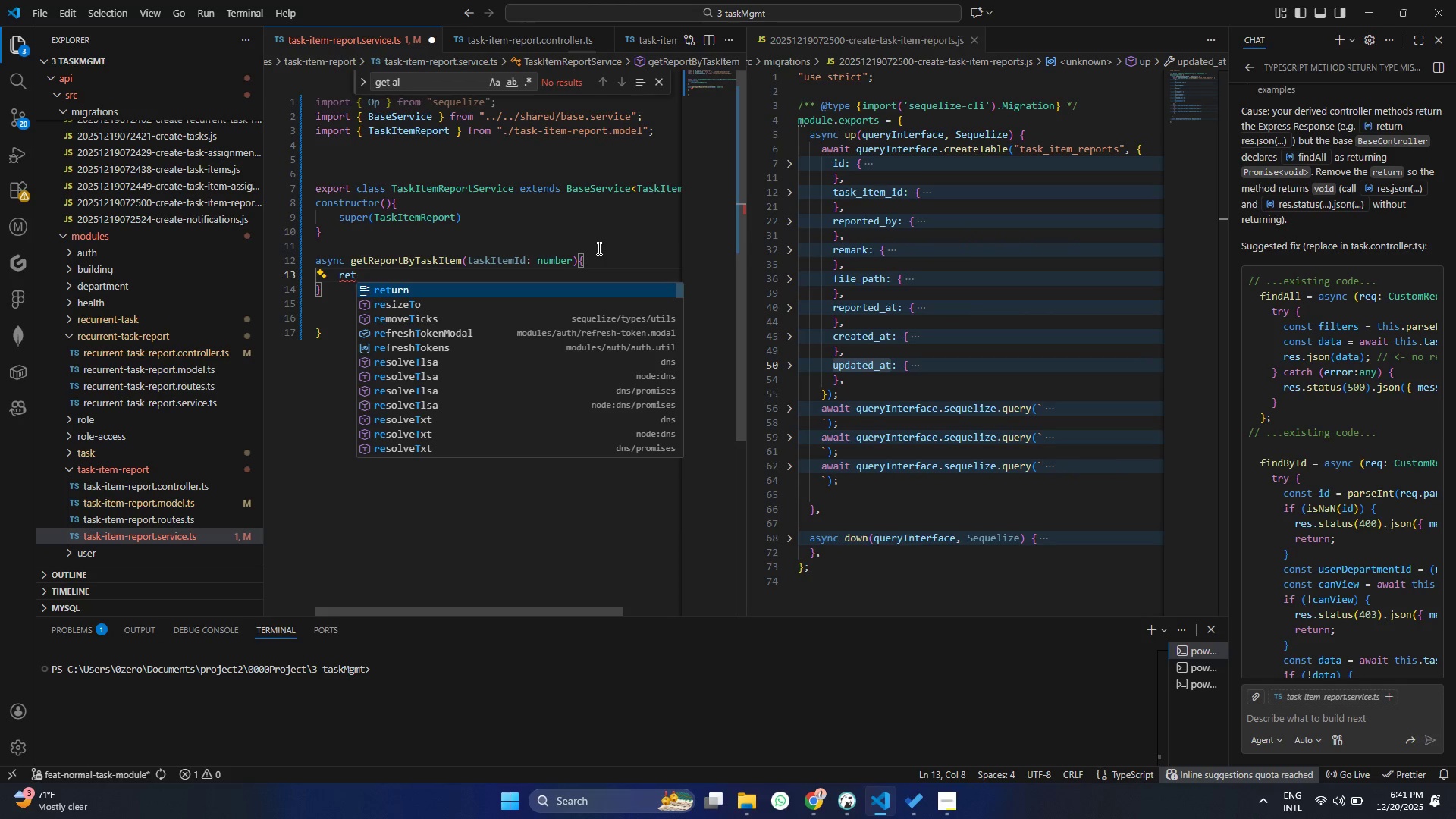 
key(Enter)
 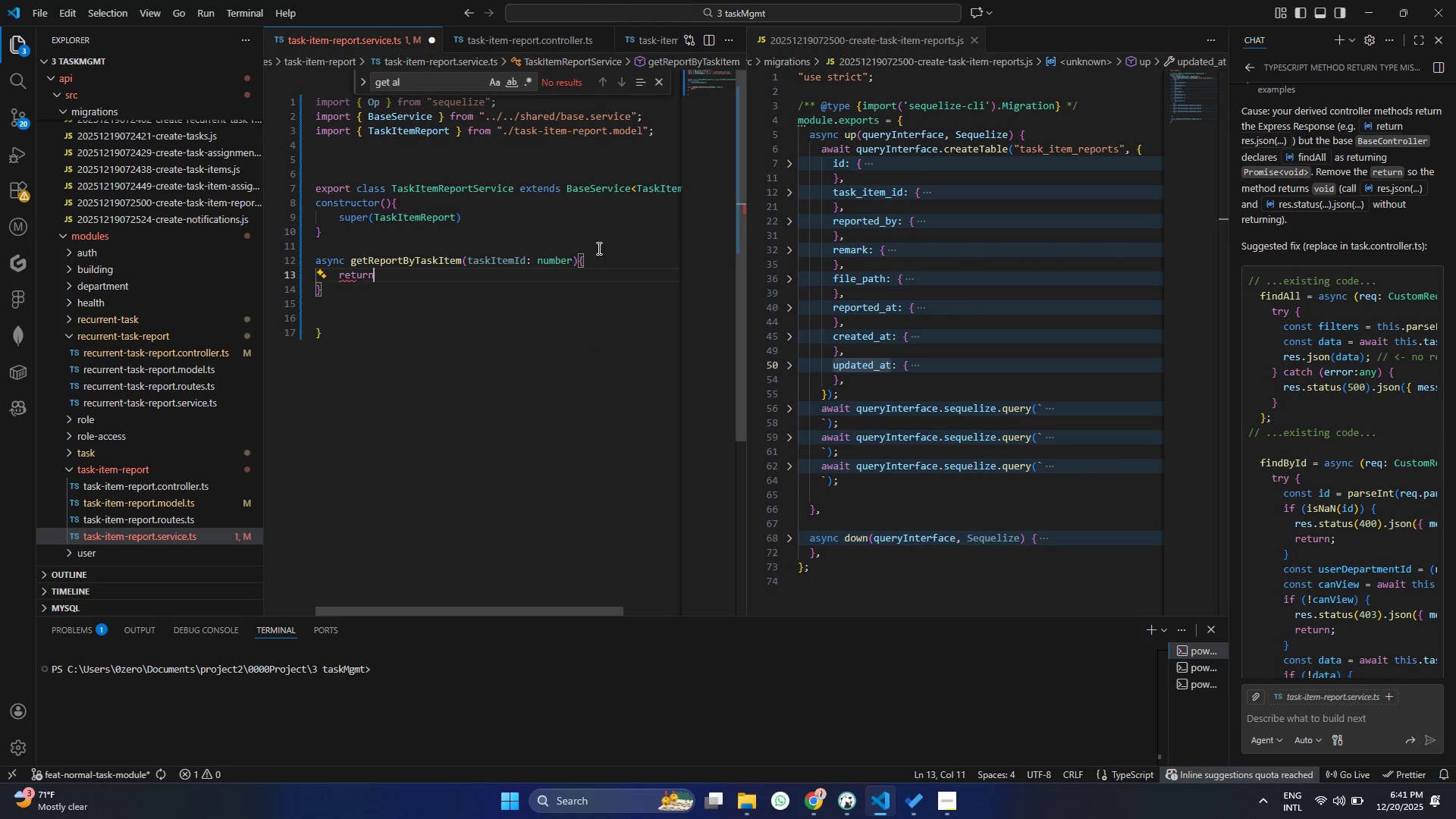 
type( Tas)
 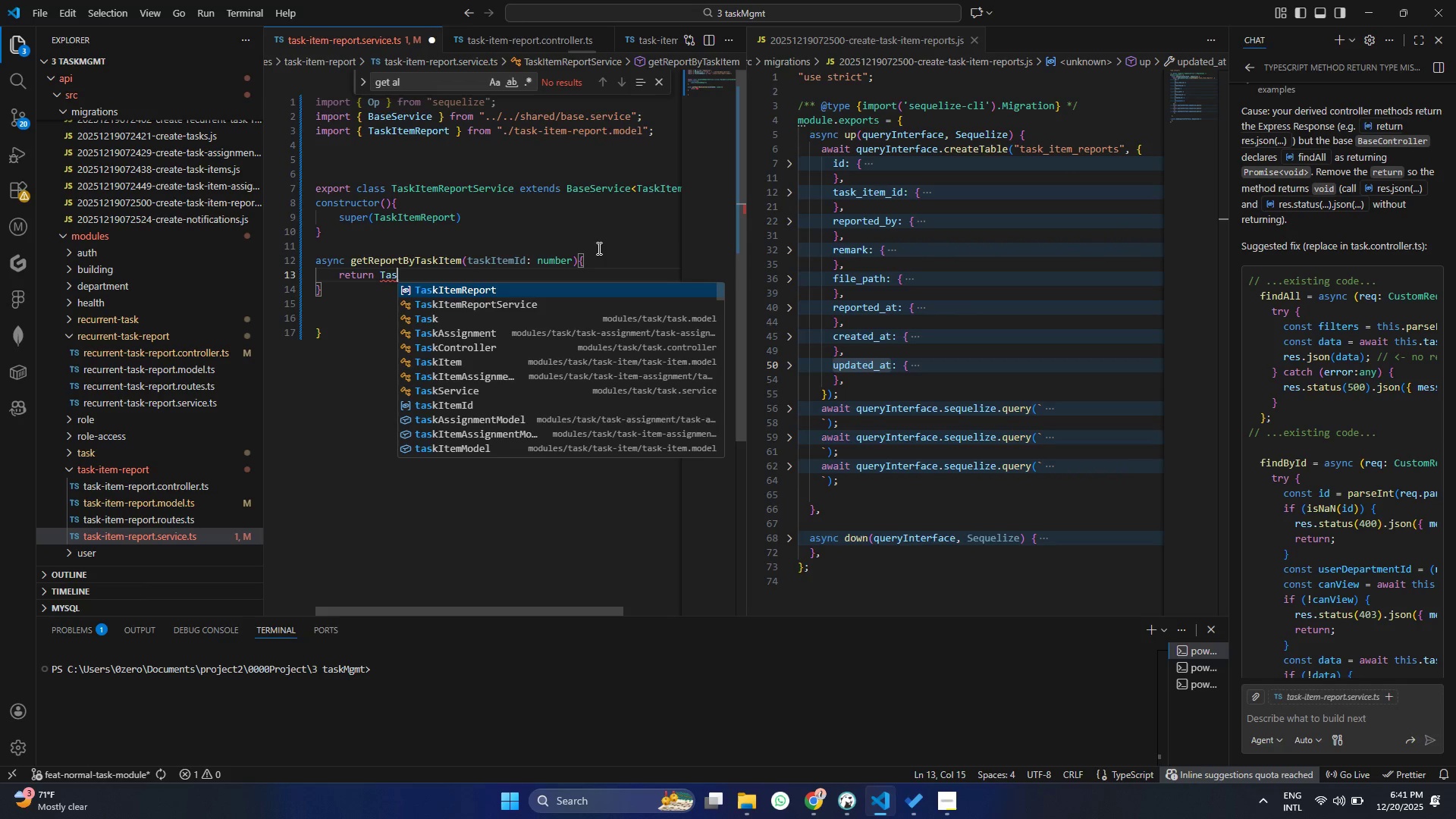 
key(Enter)
 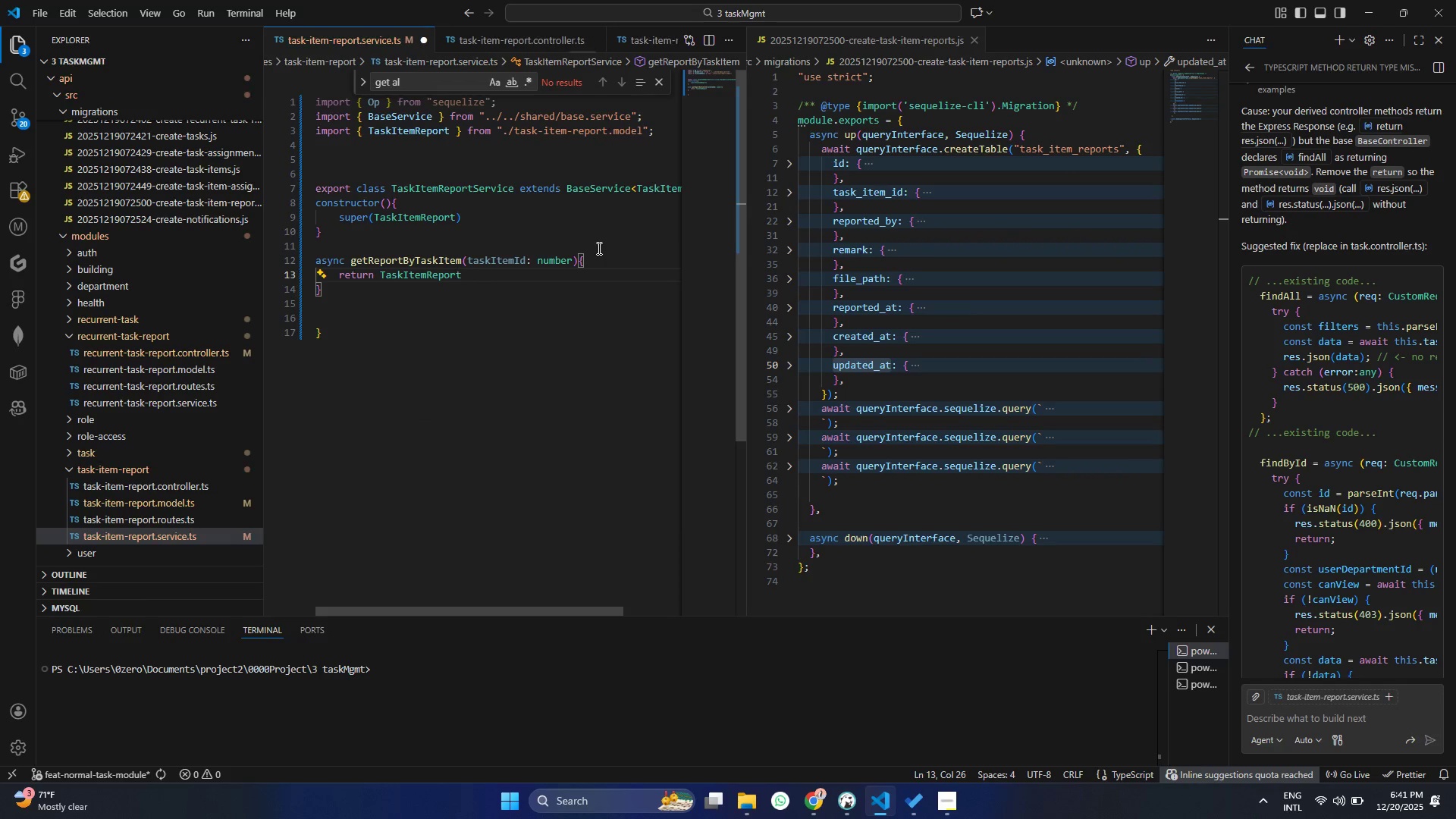 
type(.fin)
 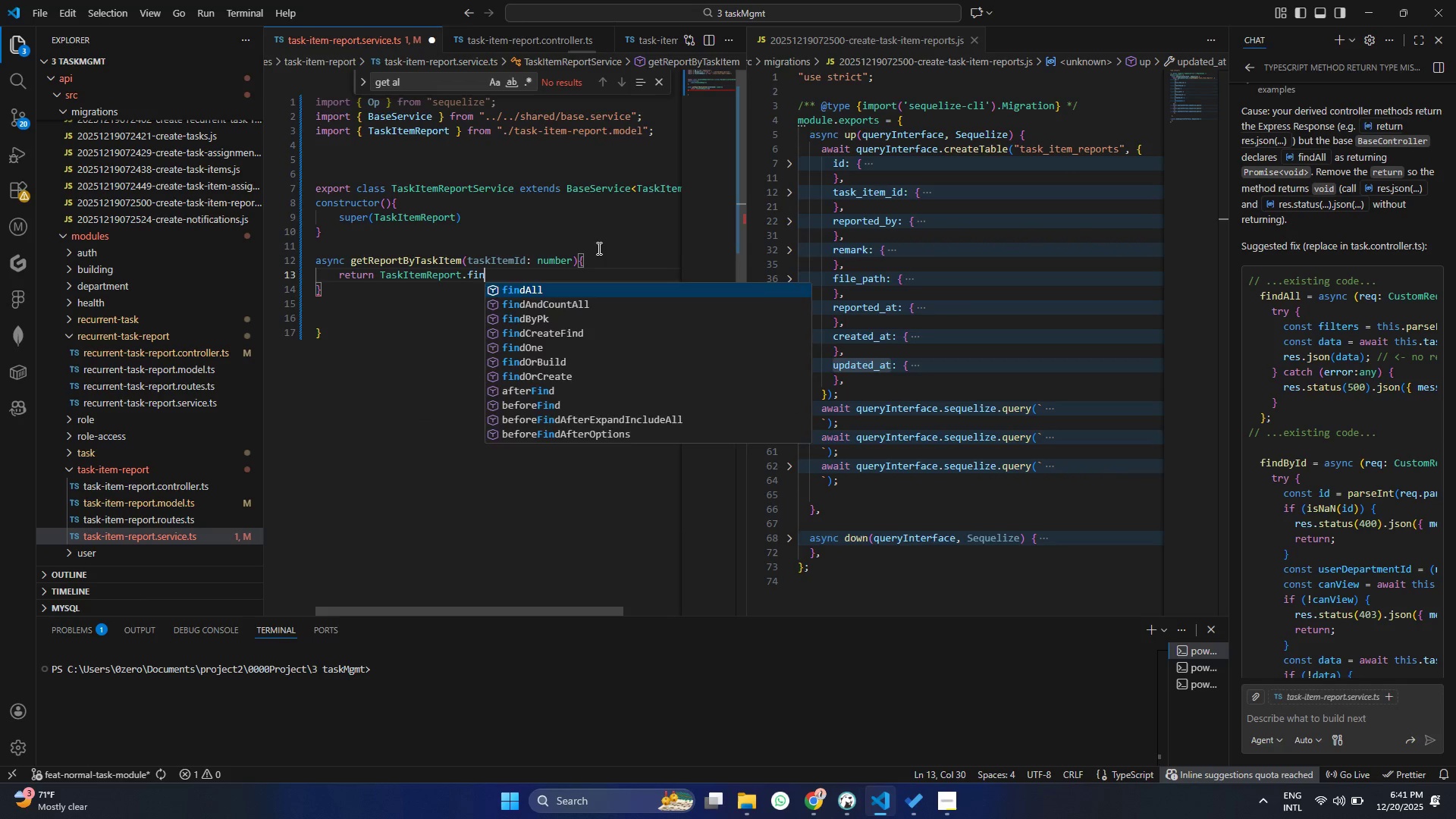 
key(Enter)
 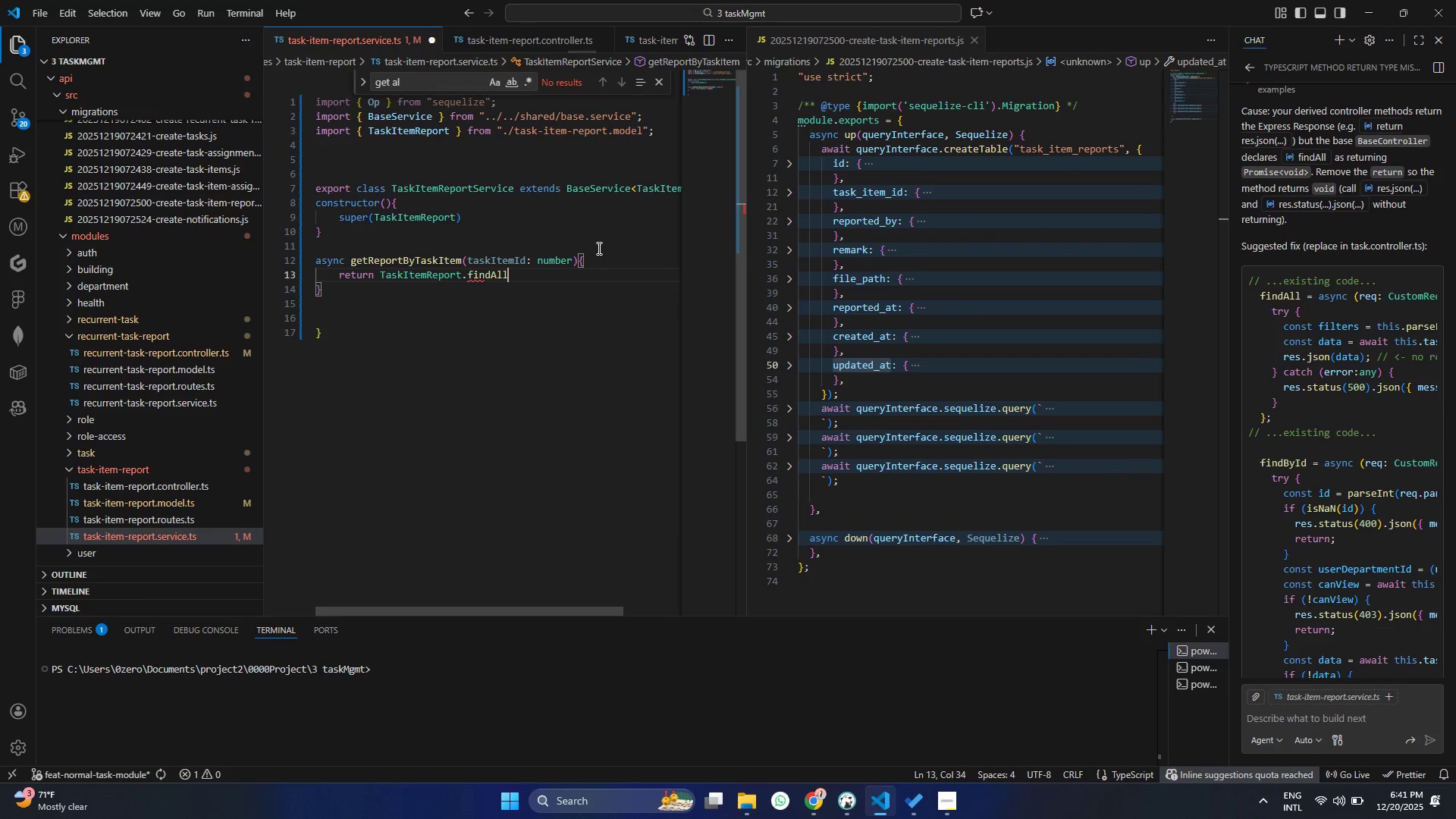 
key(Shift+9)
 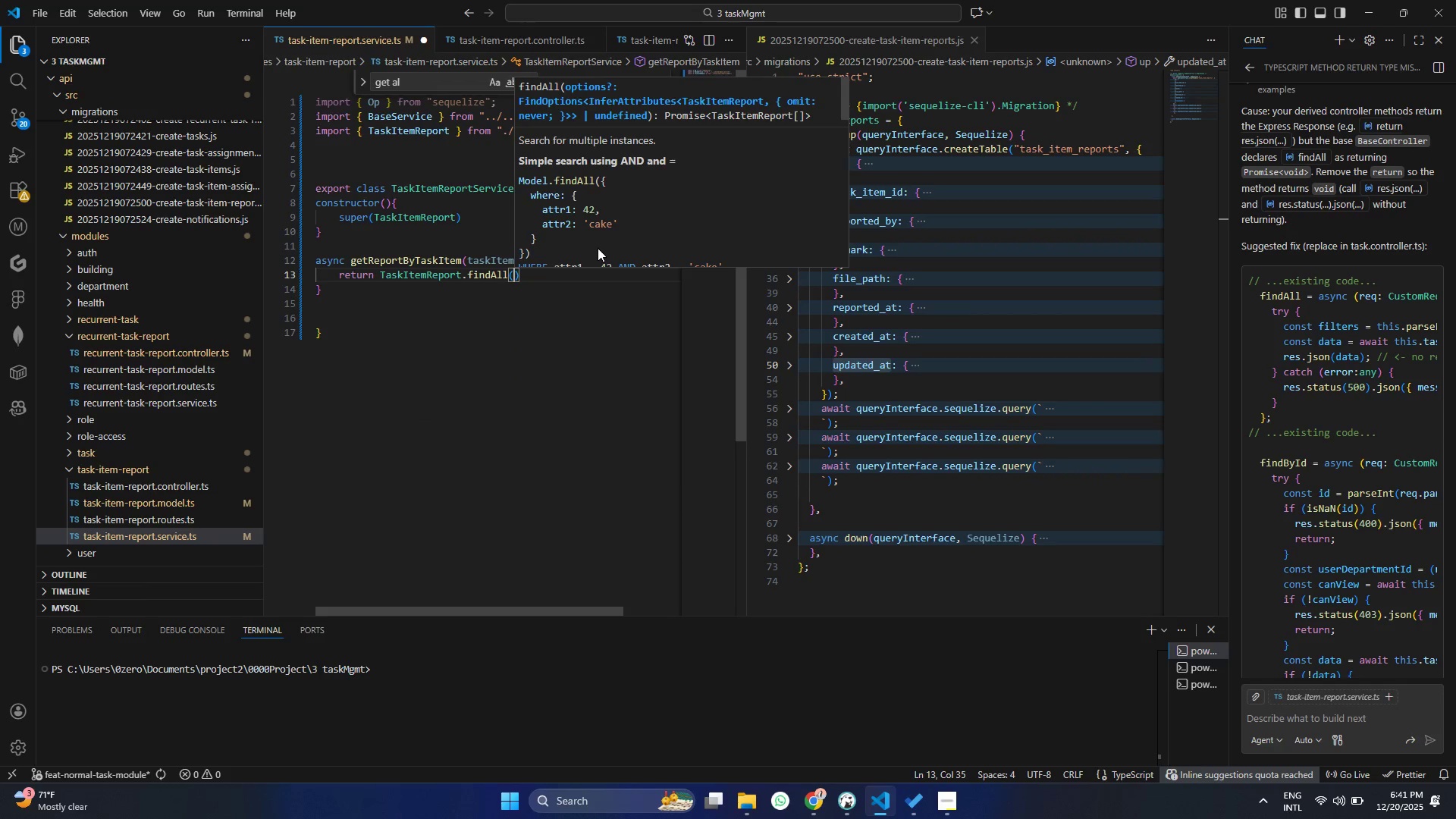 
key(Shift+BracketLeft)
 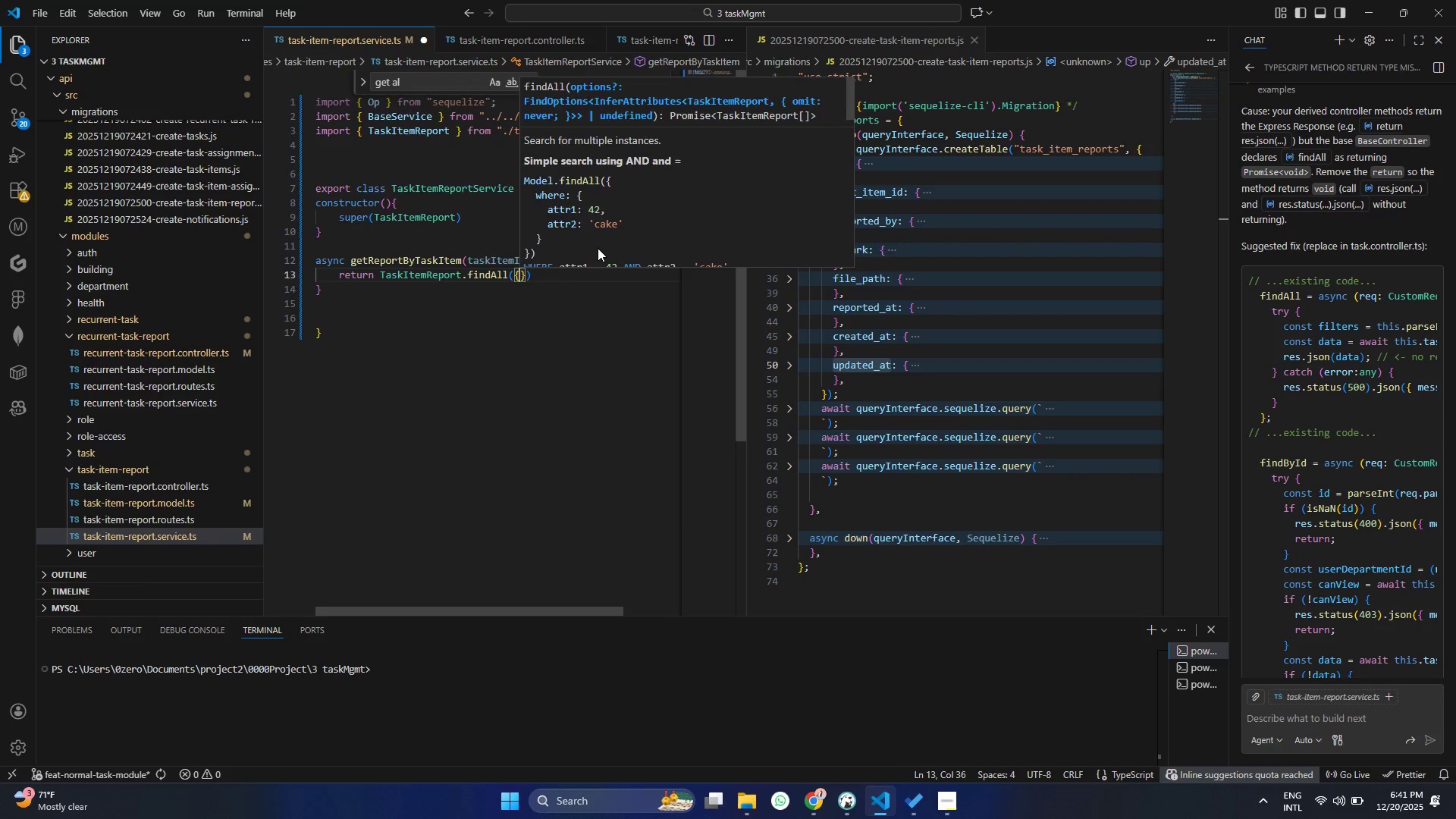 
key(Enter)
 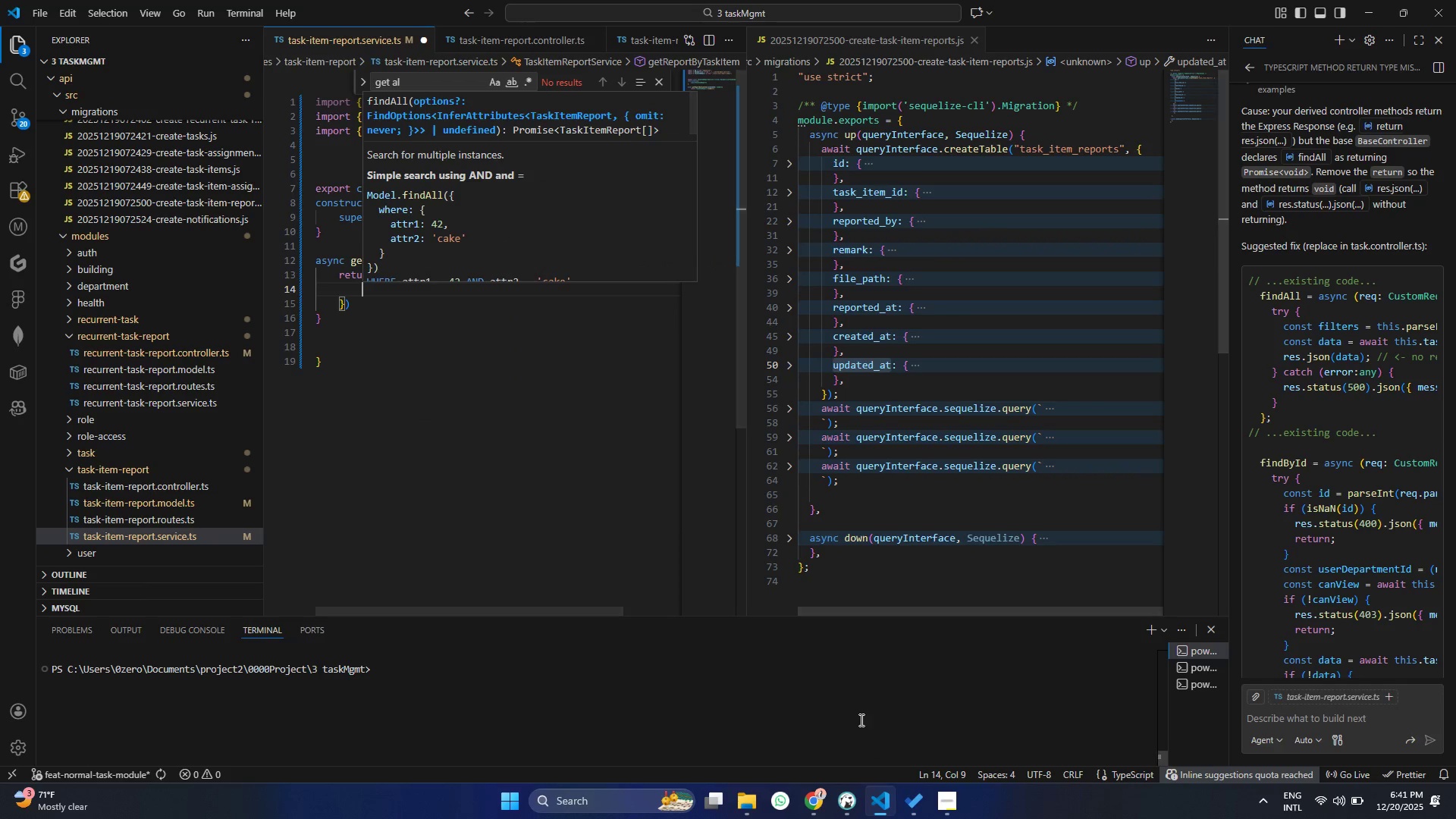 
left_click([942, 795])